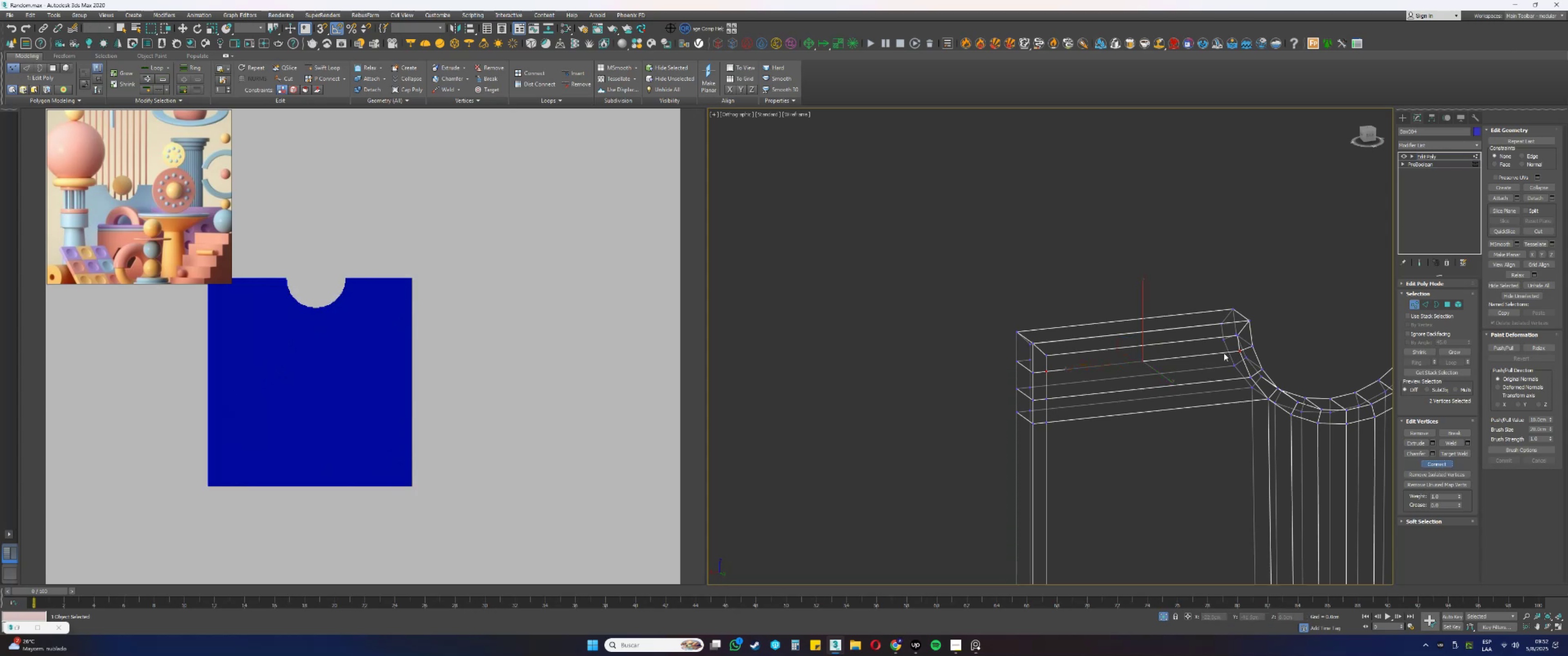 
left_click([1226, 339])
 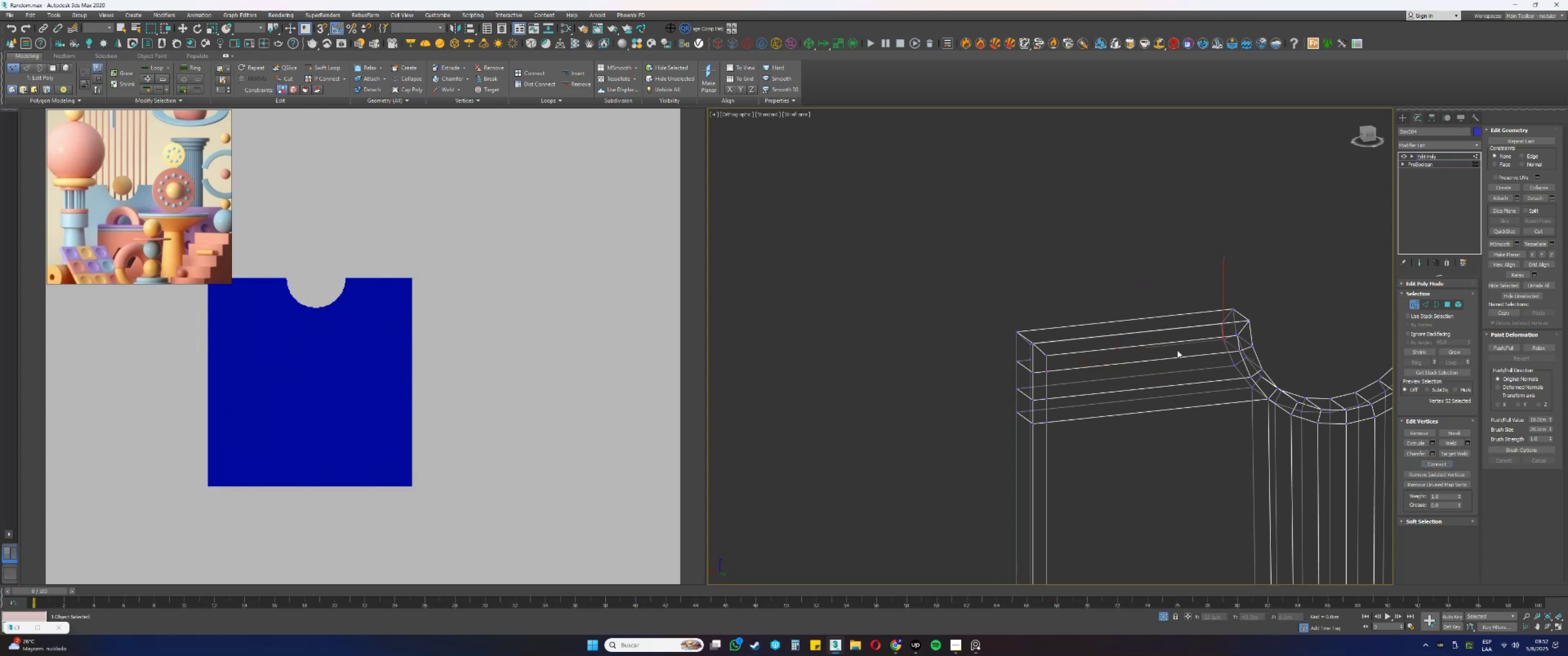 
hold_key(key=ControlLeft, duration=0.68)
left_click([1032, 358])
 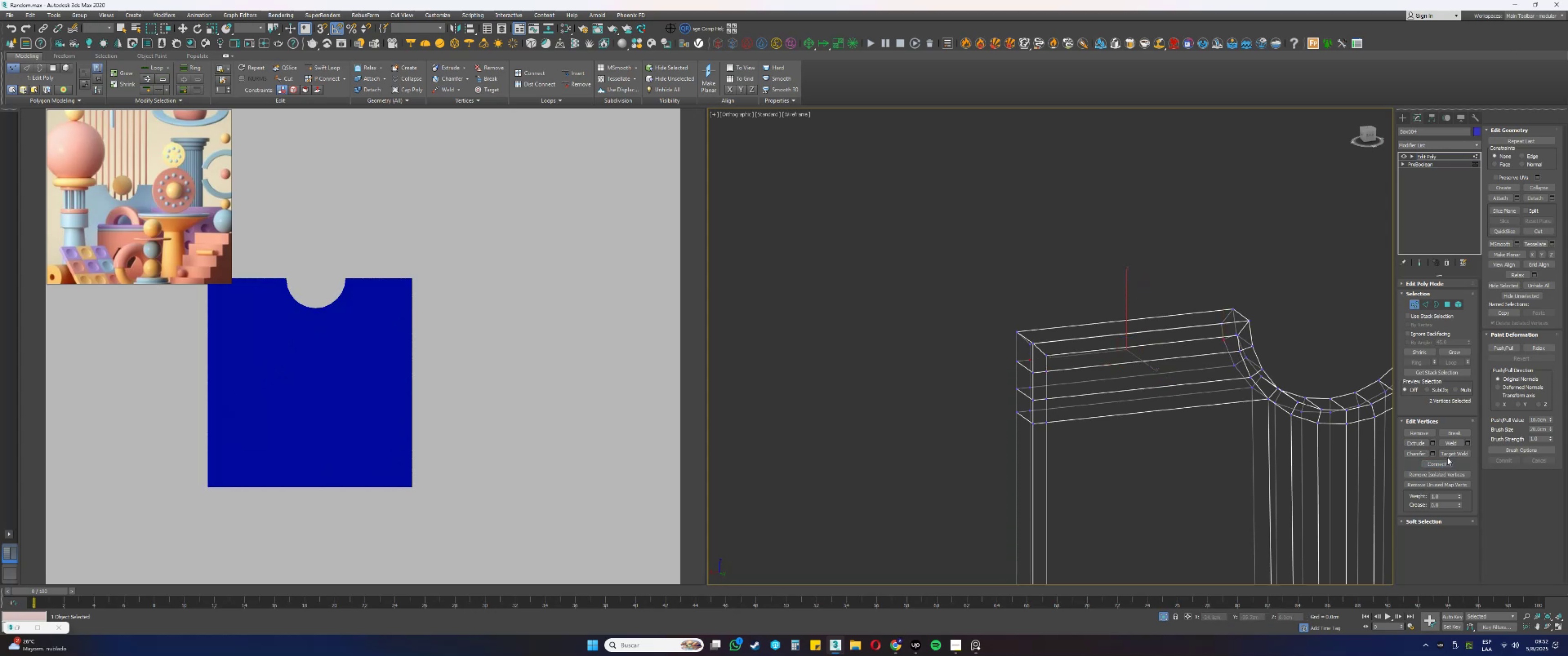 
left_click([1440, 462])
 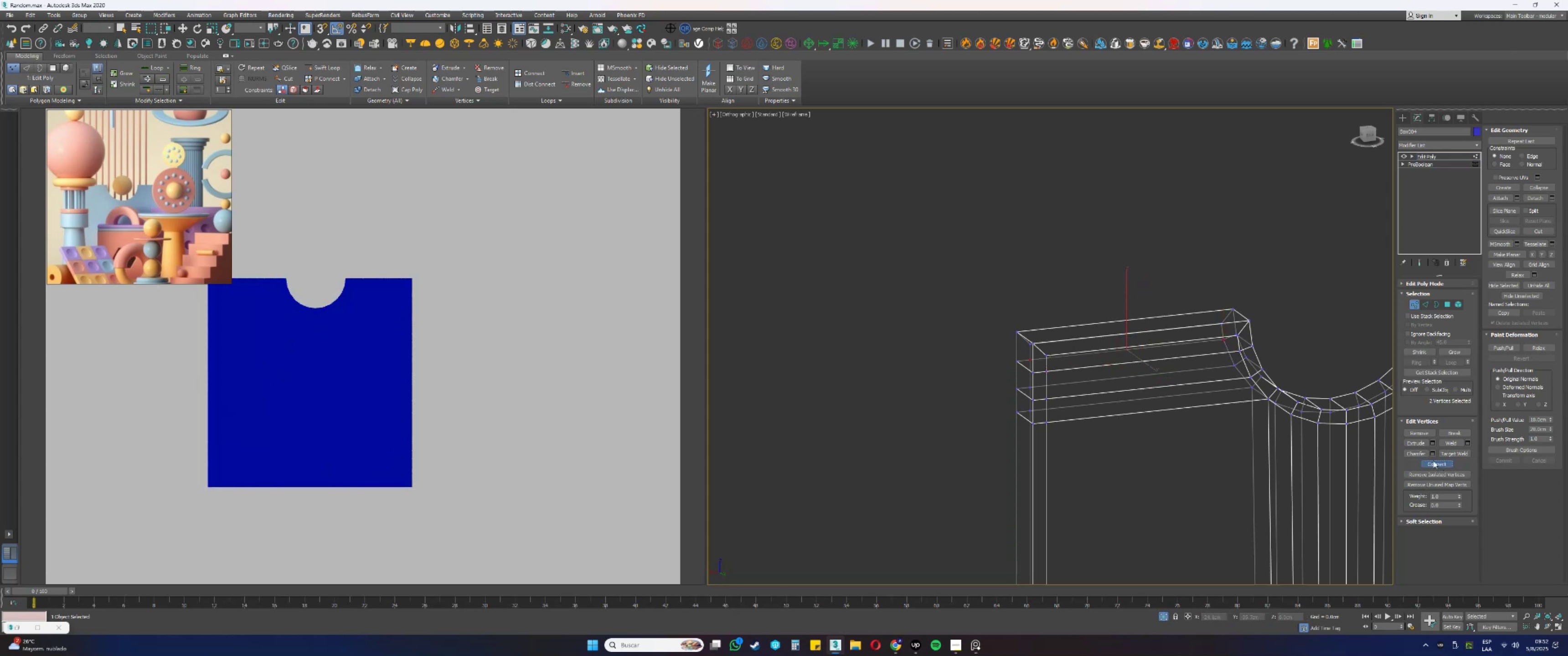 
key(Alt+AltLeft)
 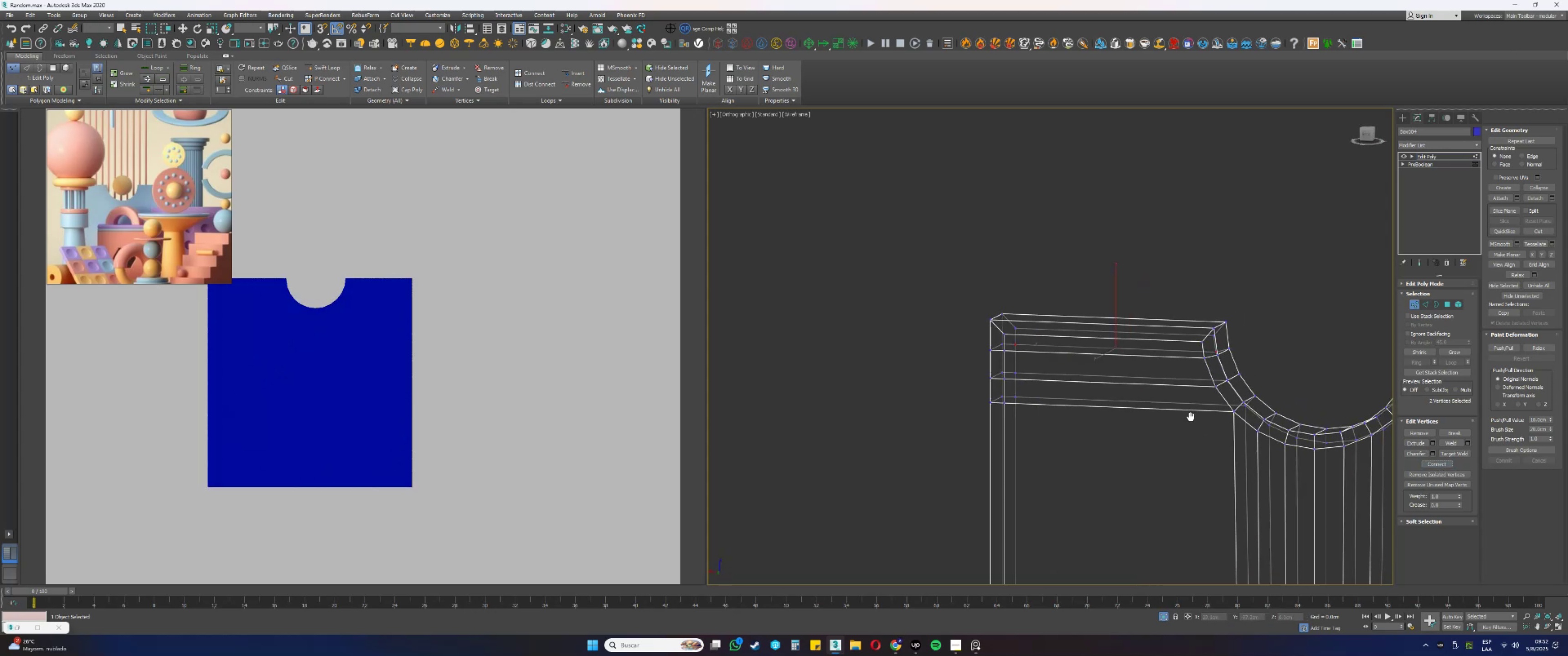 
key(Alt+AltLeft)
 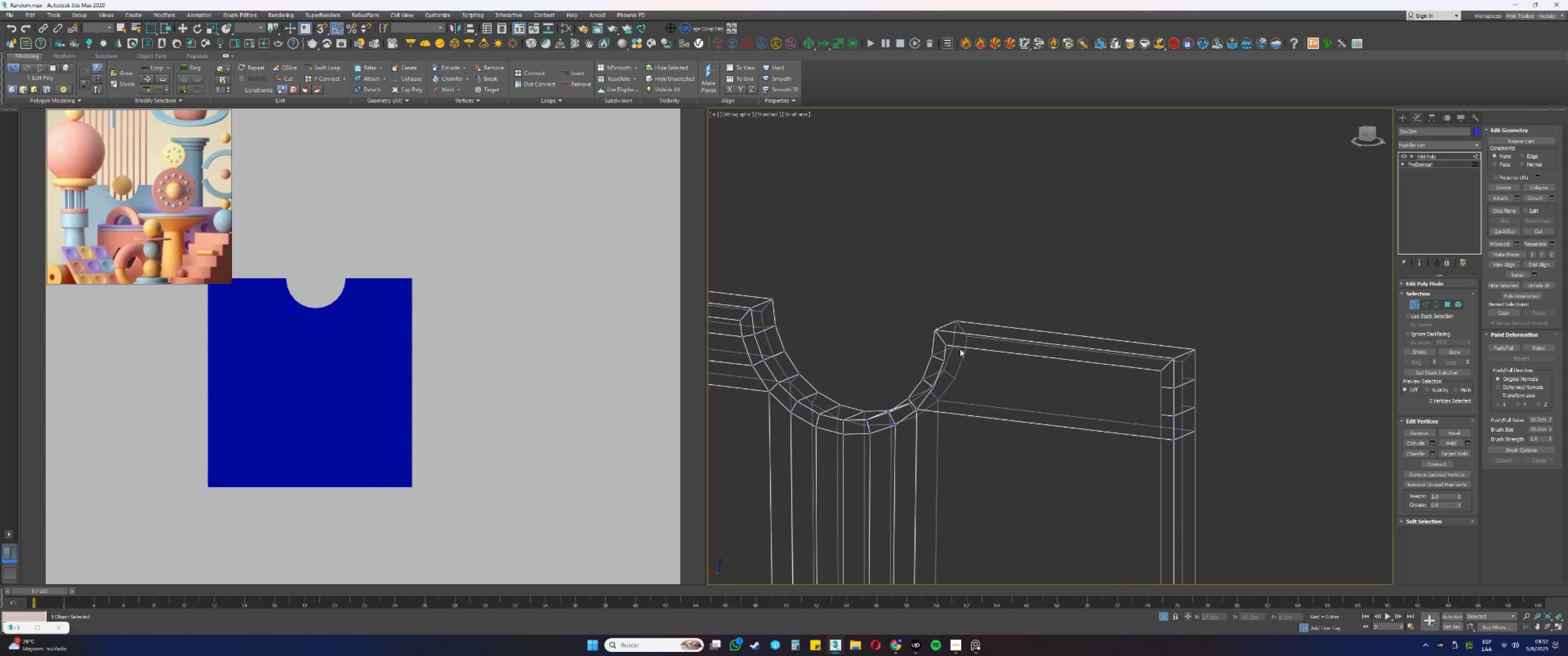 
left_click([964, 350])
 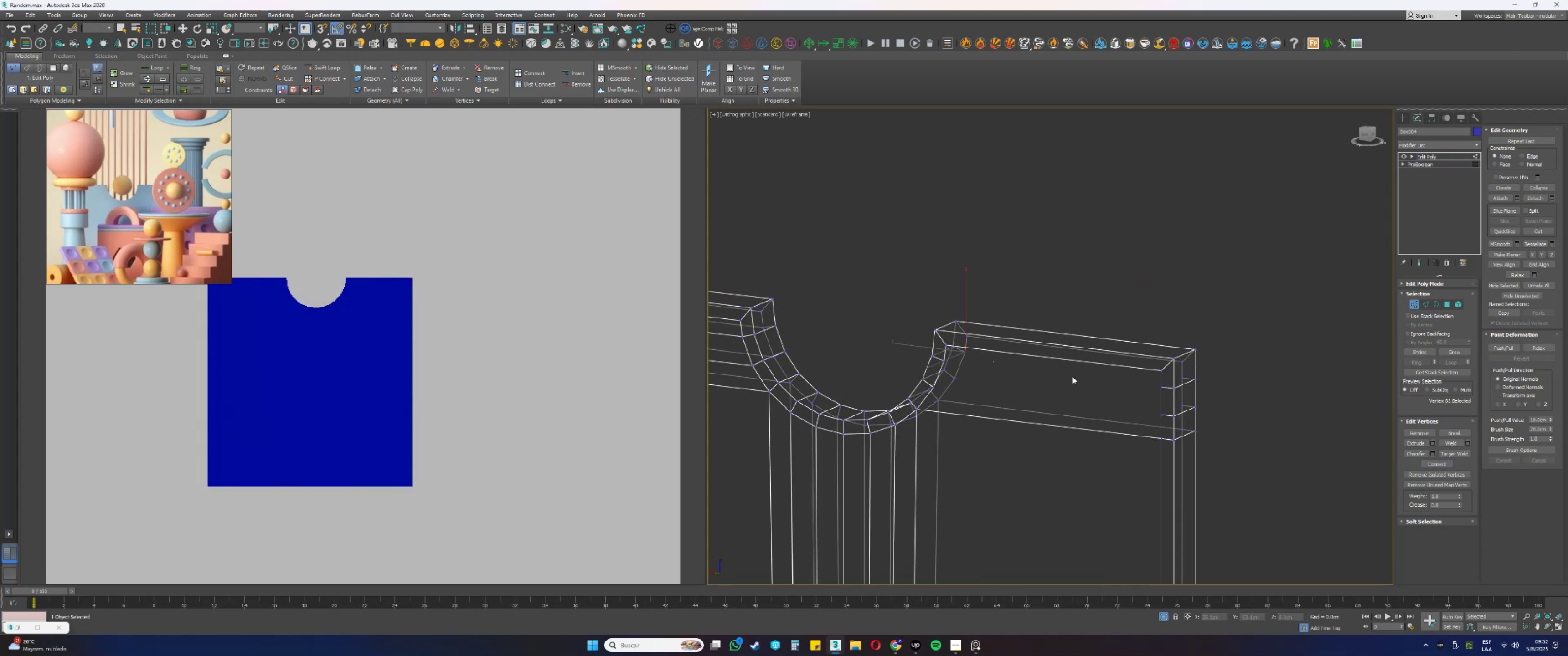 
hold_key(key=ControlLeft, duration=0.54)
left_click([1181, 378])
 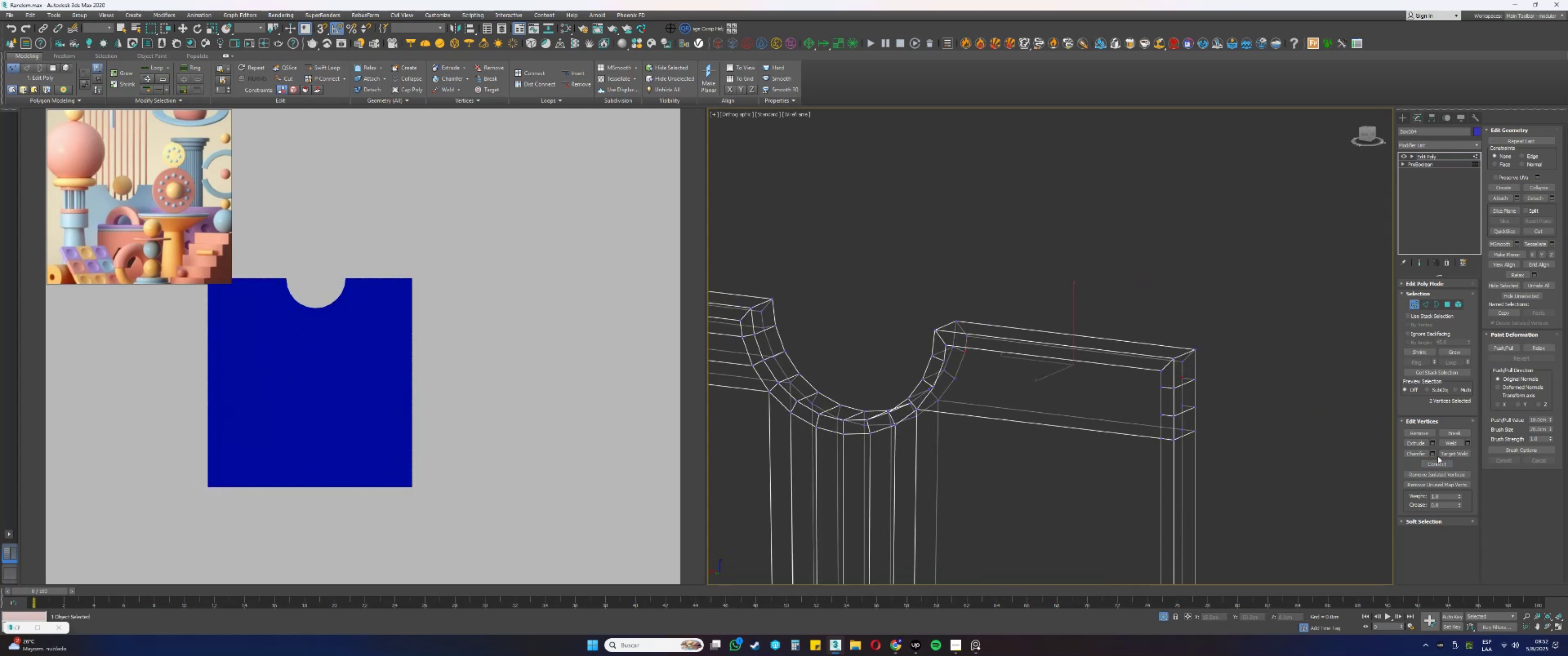 
left_click([1439, 463])
 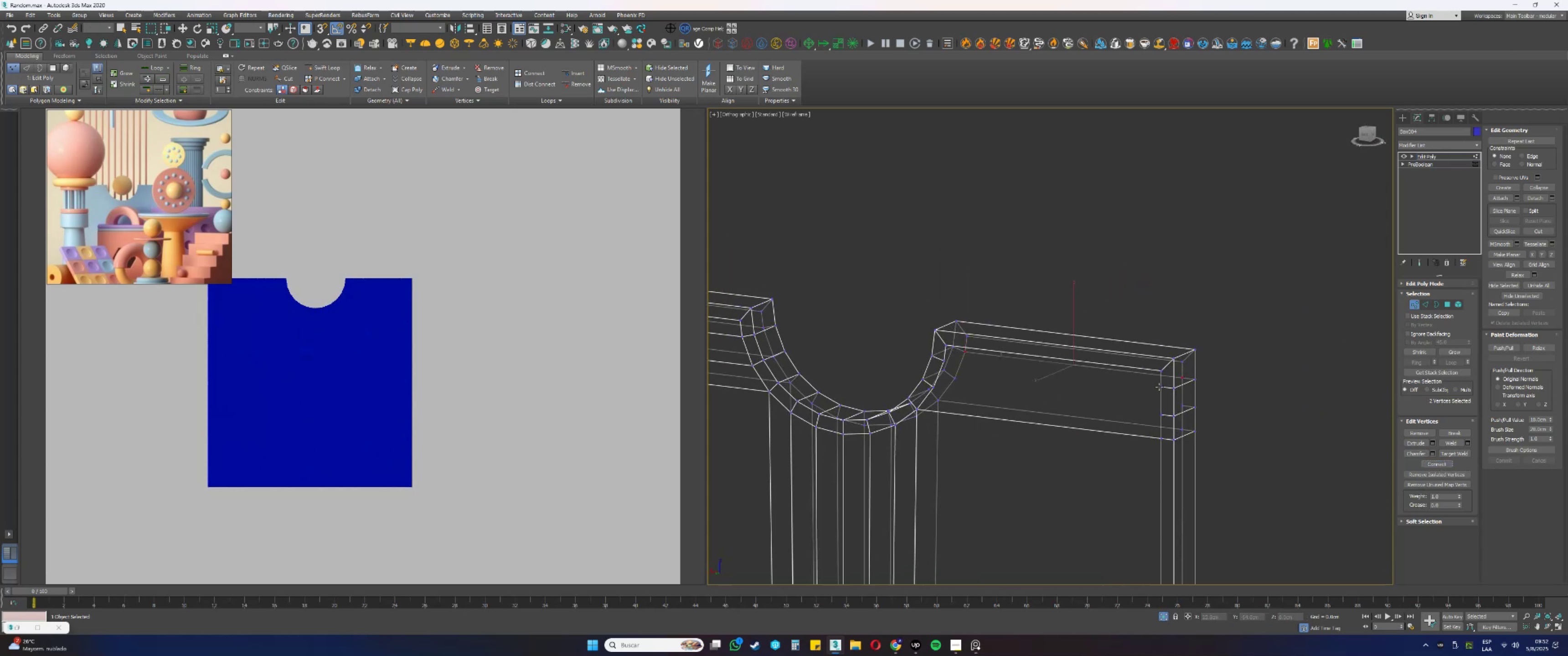 
left_click_drag(start_coordinate=[1162, 391], to_coordinate=[1155, 382])
 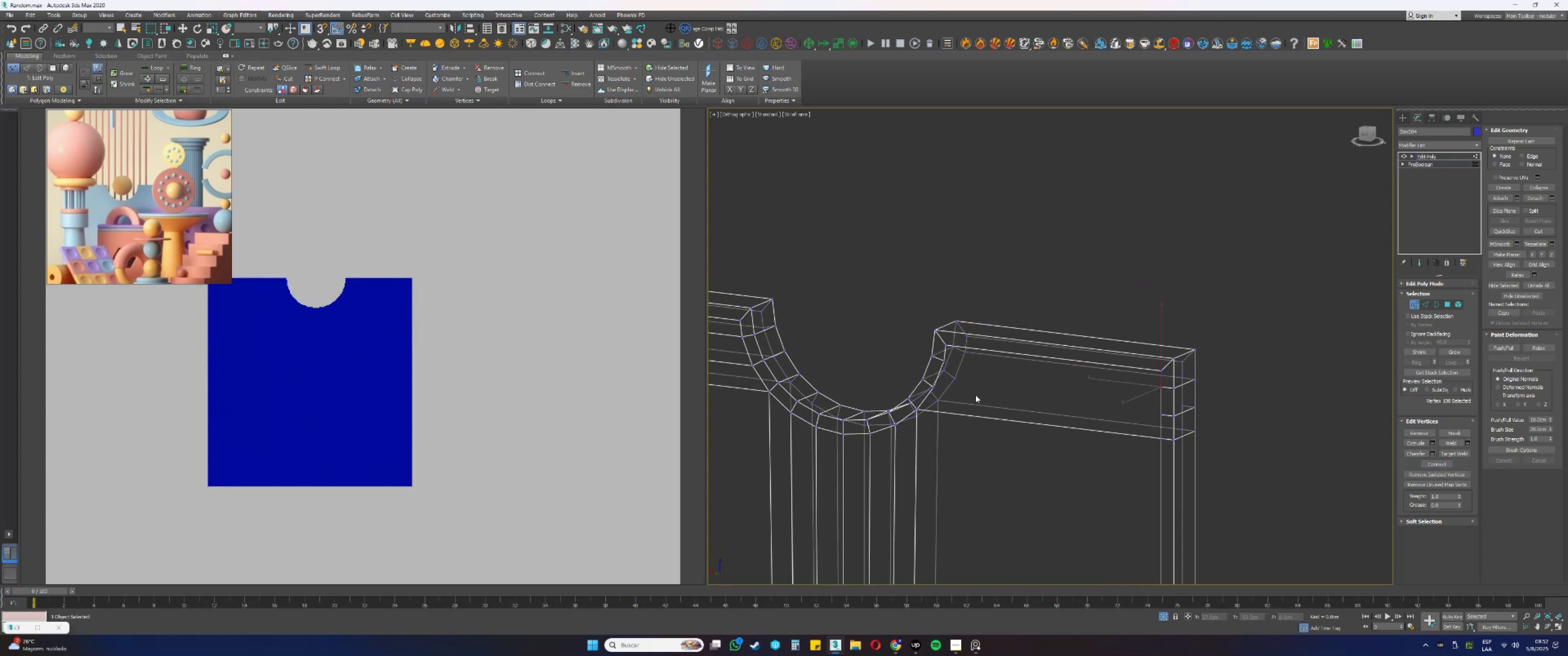 
hold_key(key=ControlLeft, duration=0.48)
left_click([944, 360])
 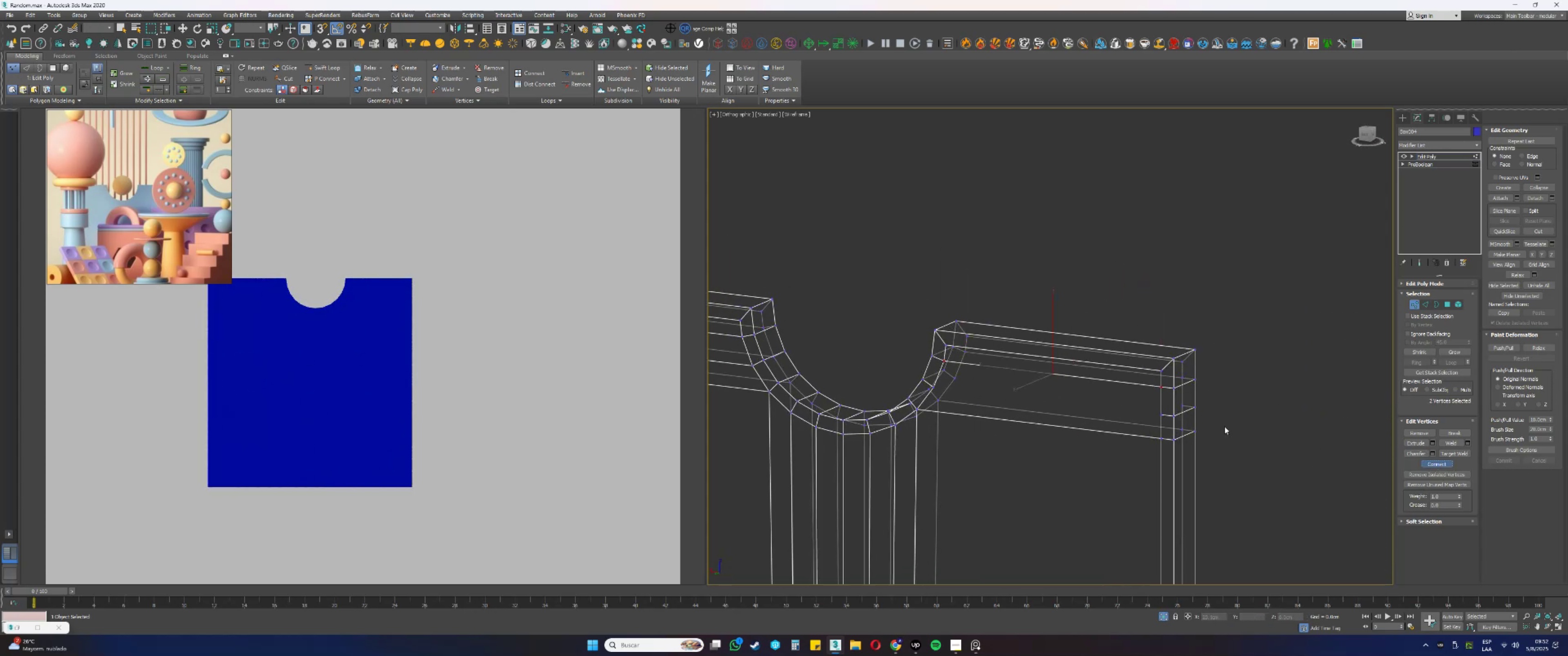 
left_click_drag(start_coordinate=[1184, 407], to_coordinate=[1179, 404])
 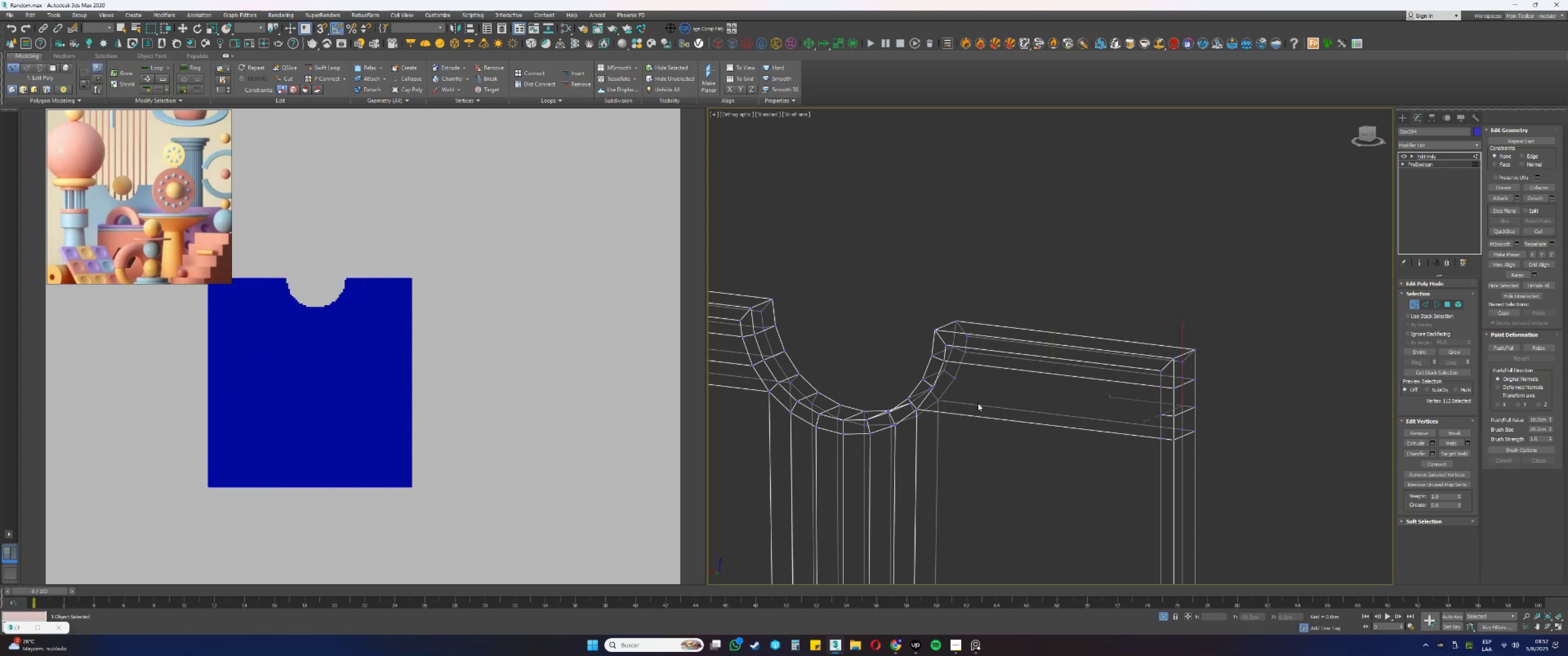 
hold_key(key=ControlLeft, duration=0.4)
 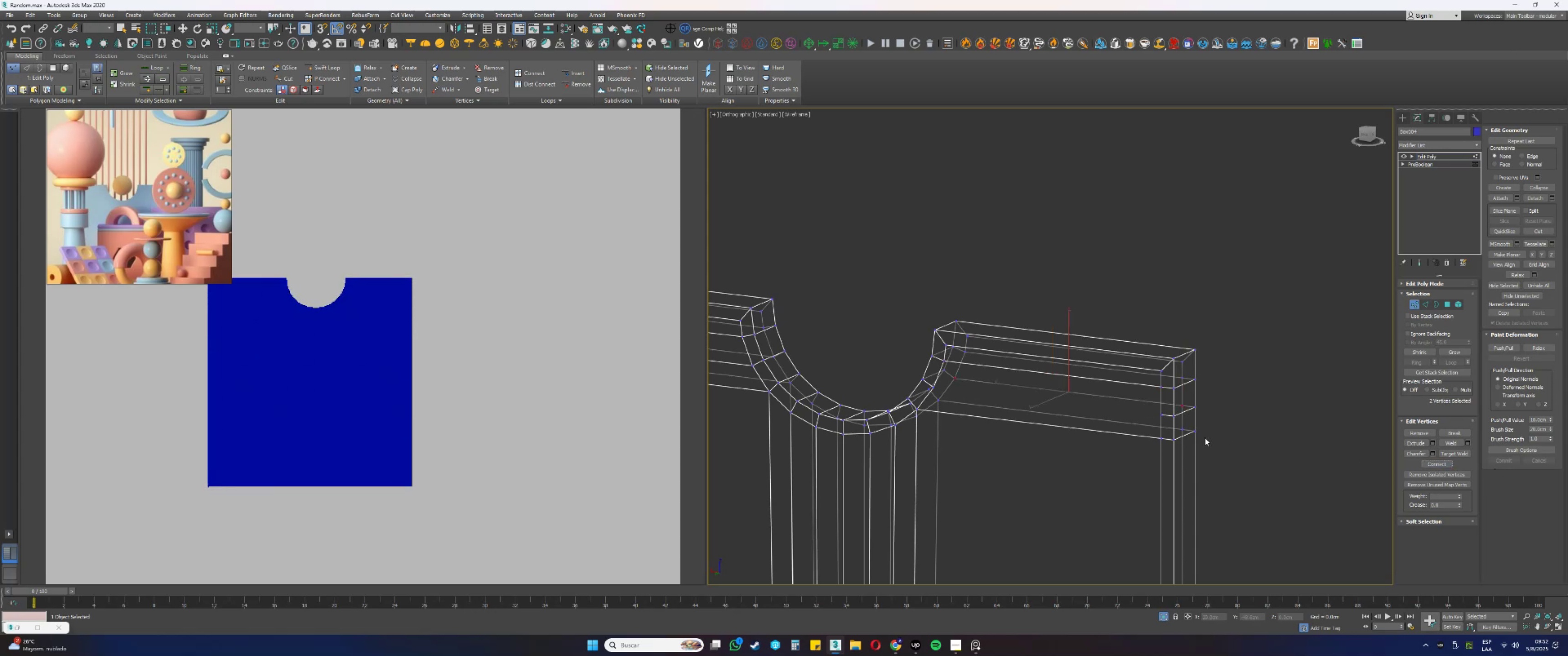 
left_click_drag(start_coordinate=[1164, 418], to_coordinate=[1156, 410])
 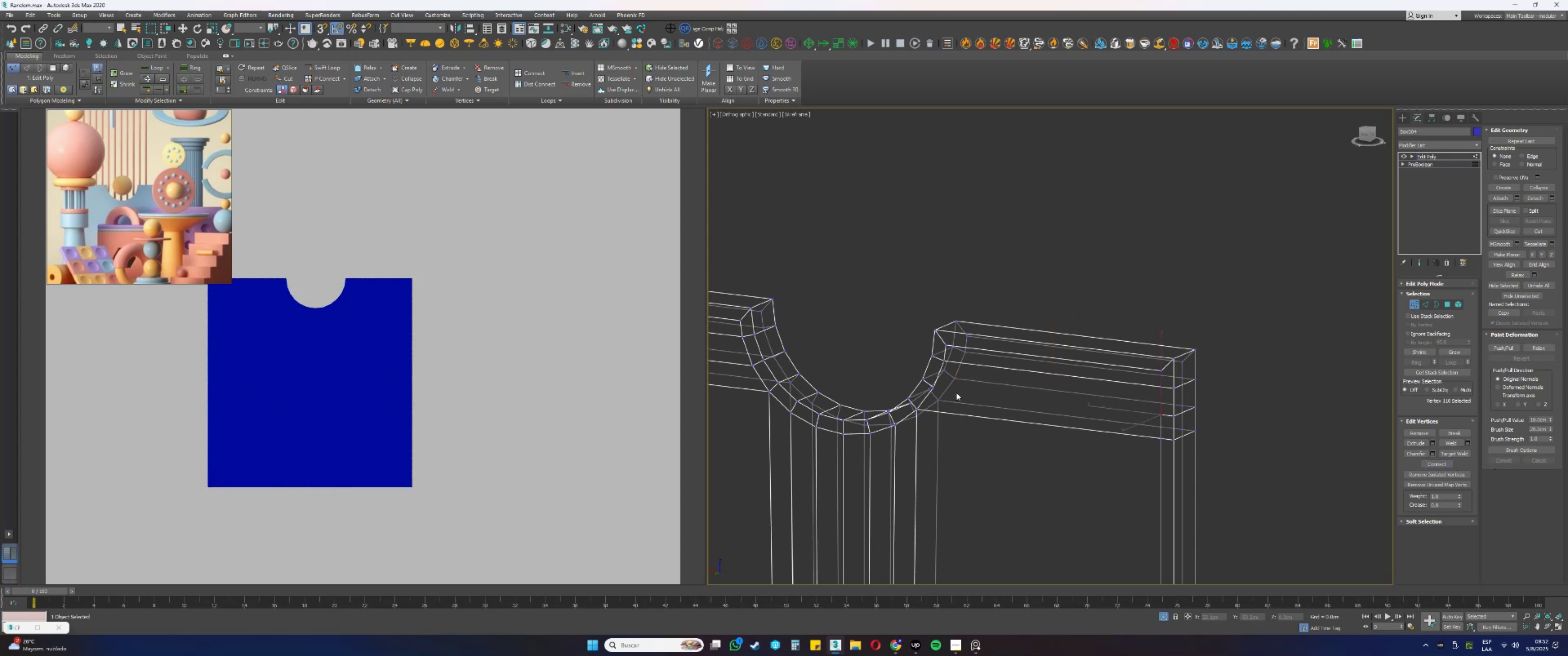 
hold_key(key=ControlLeft, duration=0.37)
left_click([933, 388])
 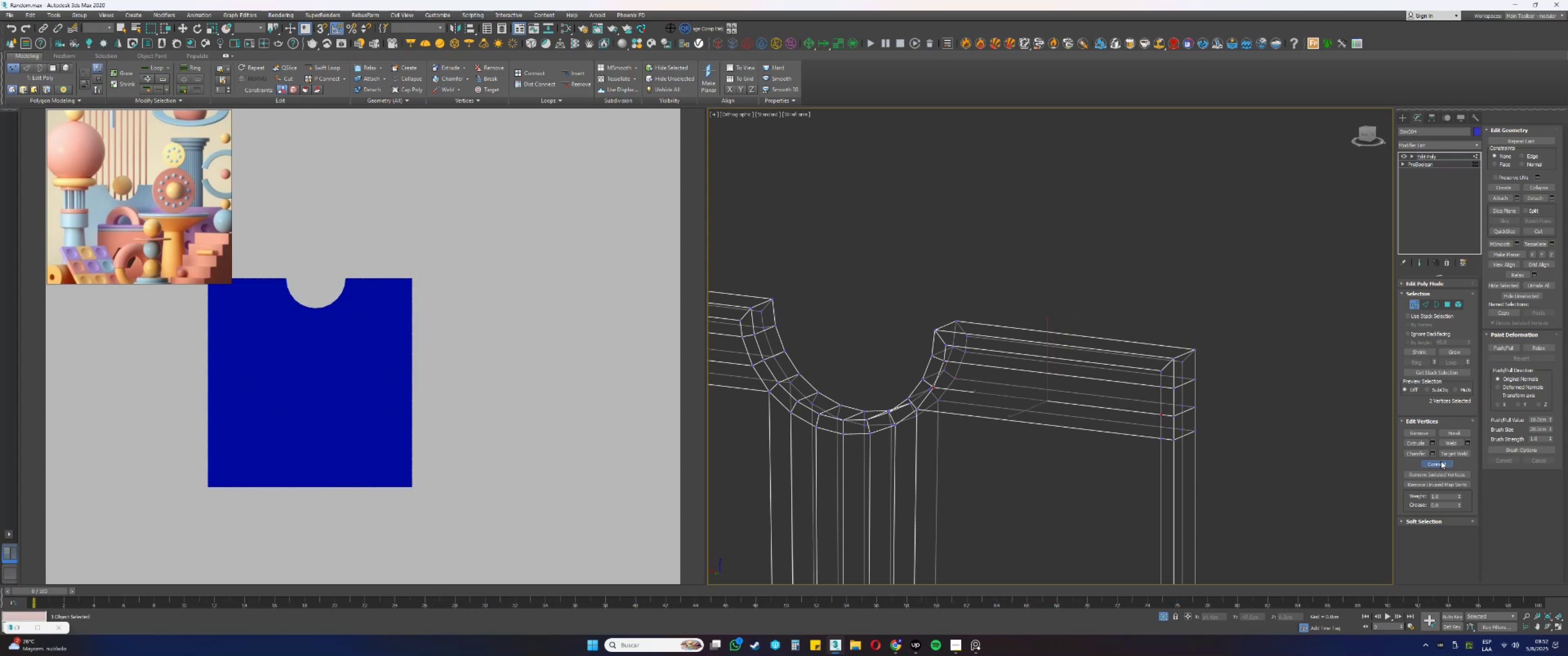 
double_click([1064, 466])
 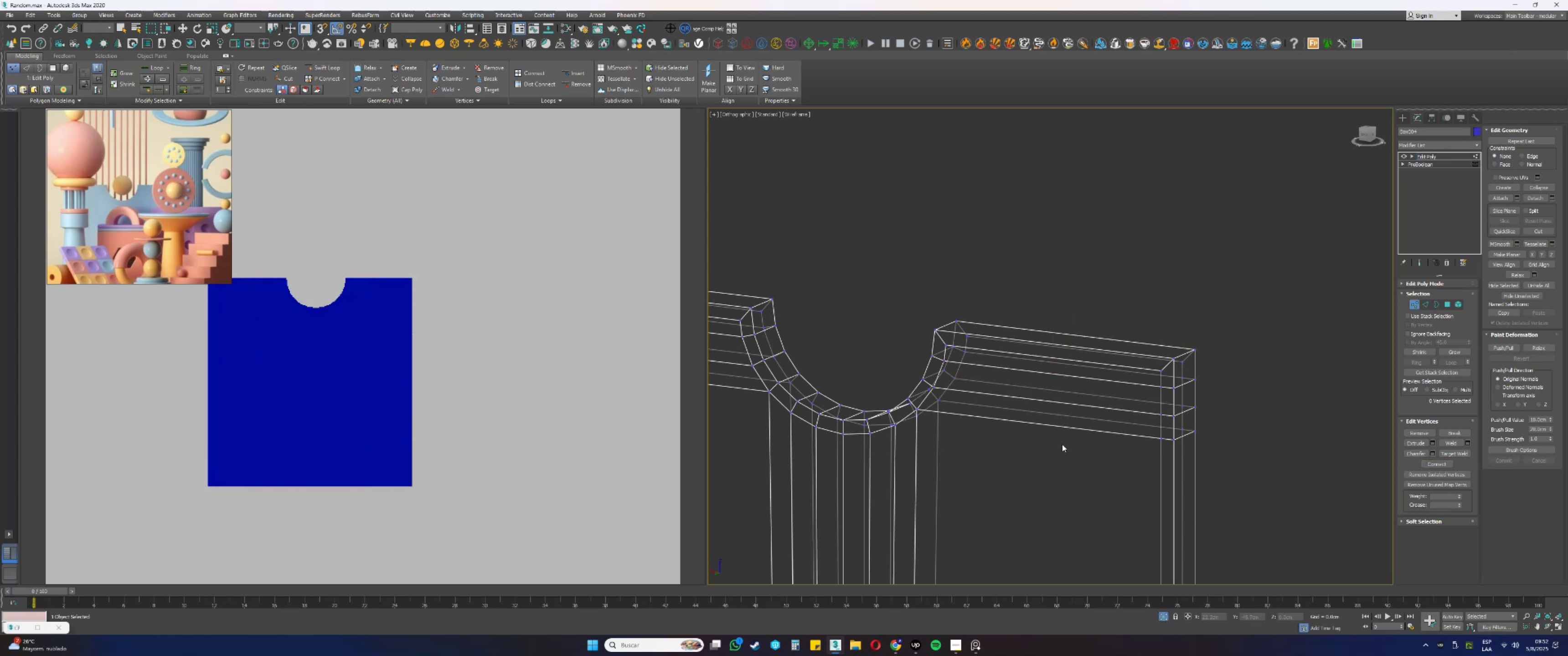 
key(F3)
 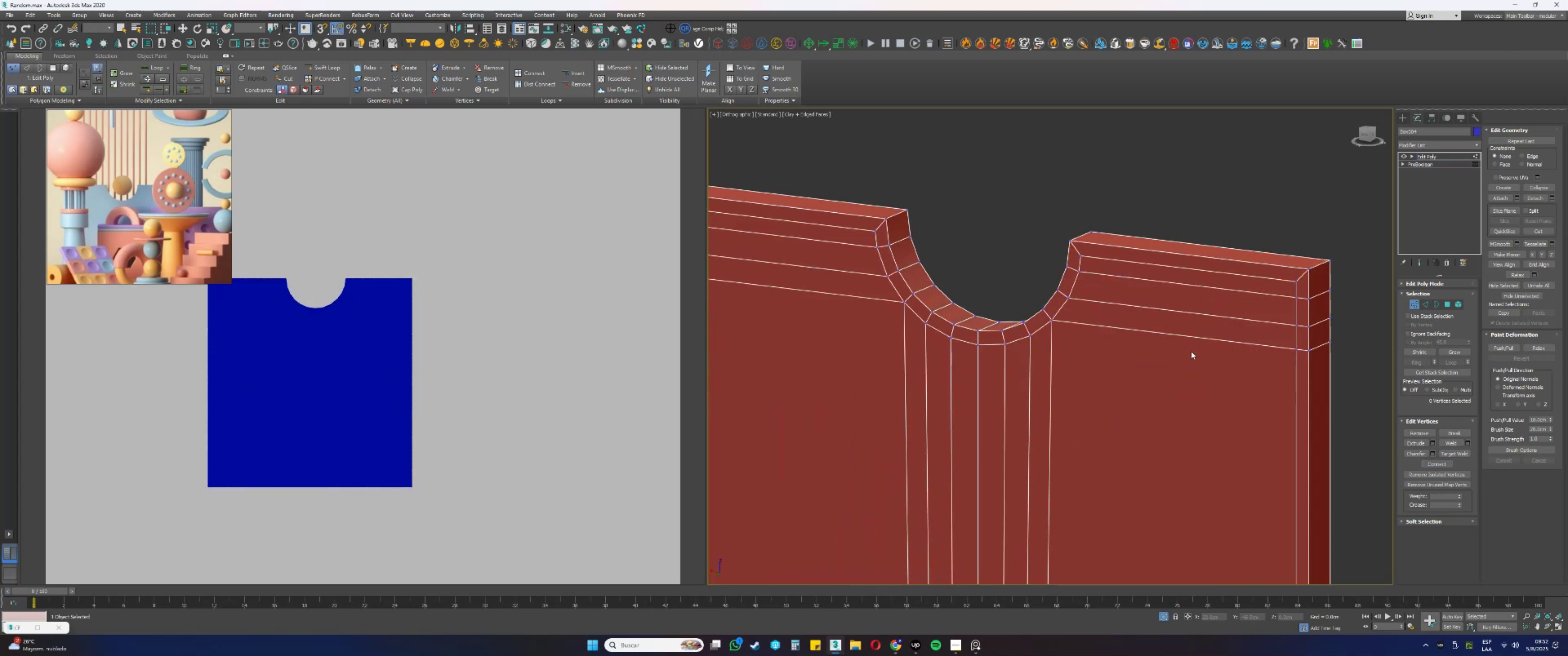 
scroll: coordinate [1191, 351], scroll_direction: down, amount: 3.0
 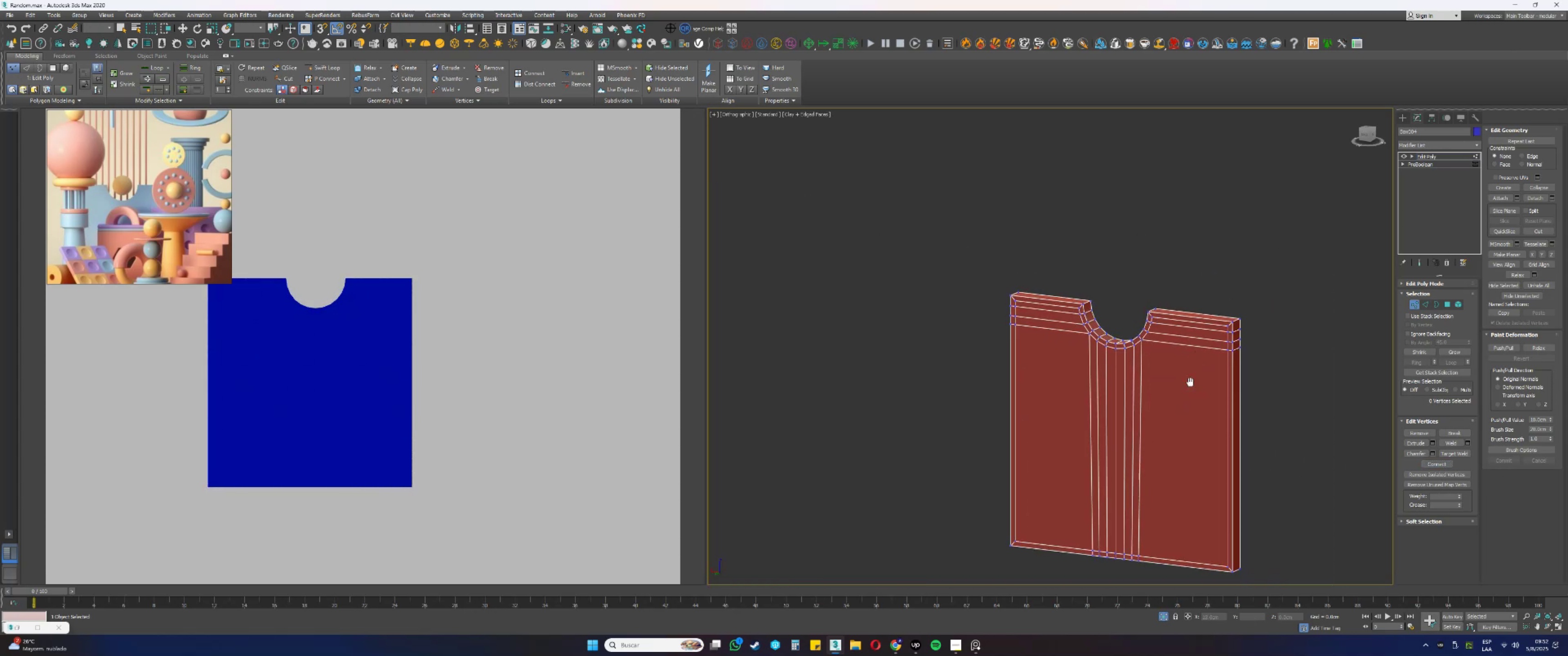 
key(5)
 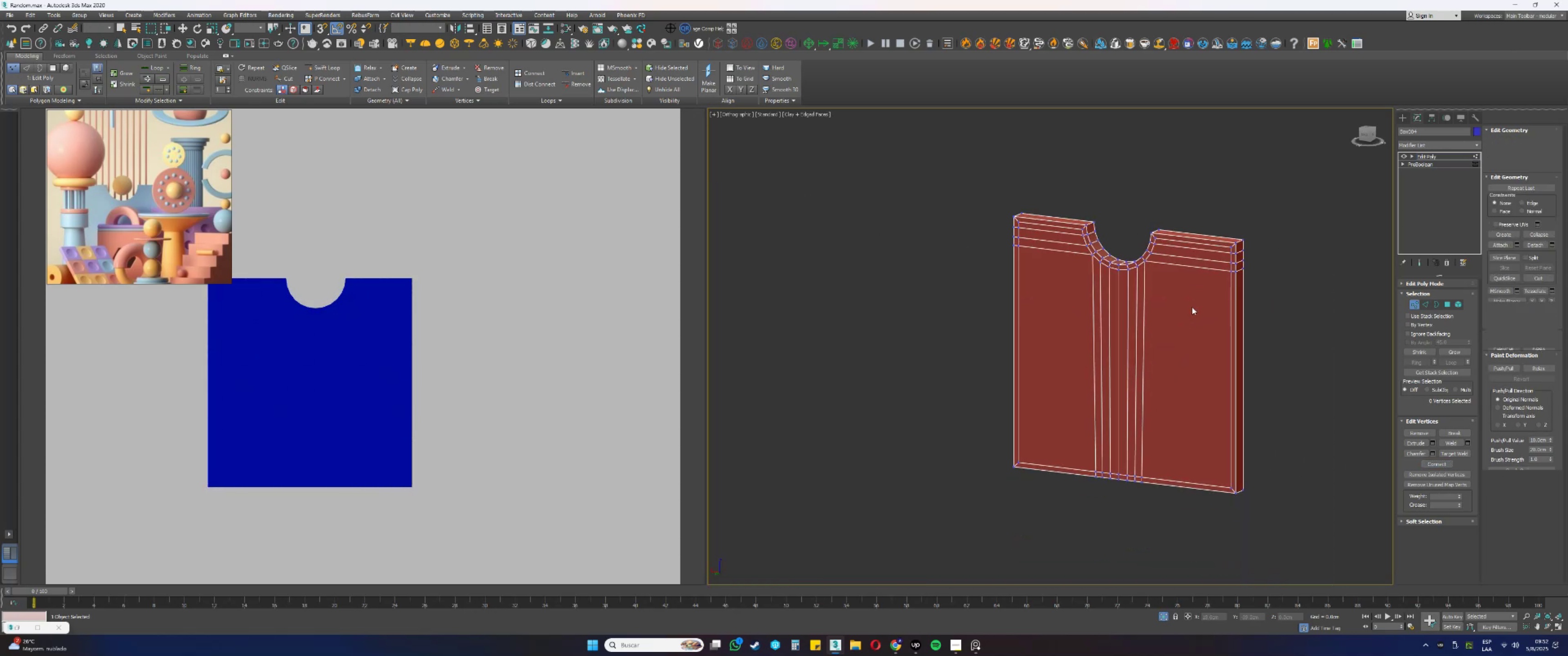 
left_click([1191, 307])
 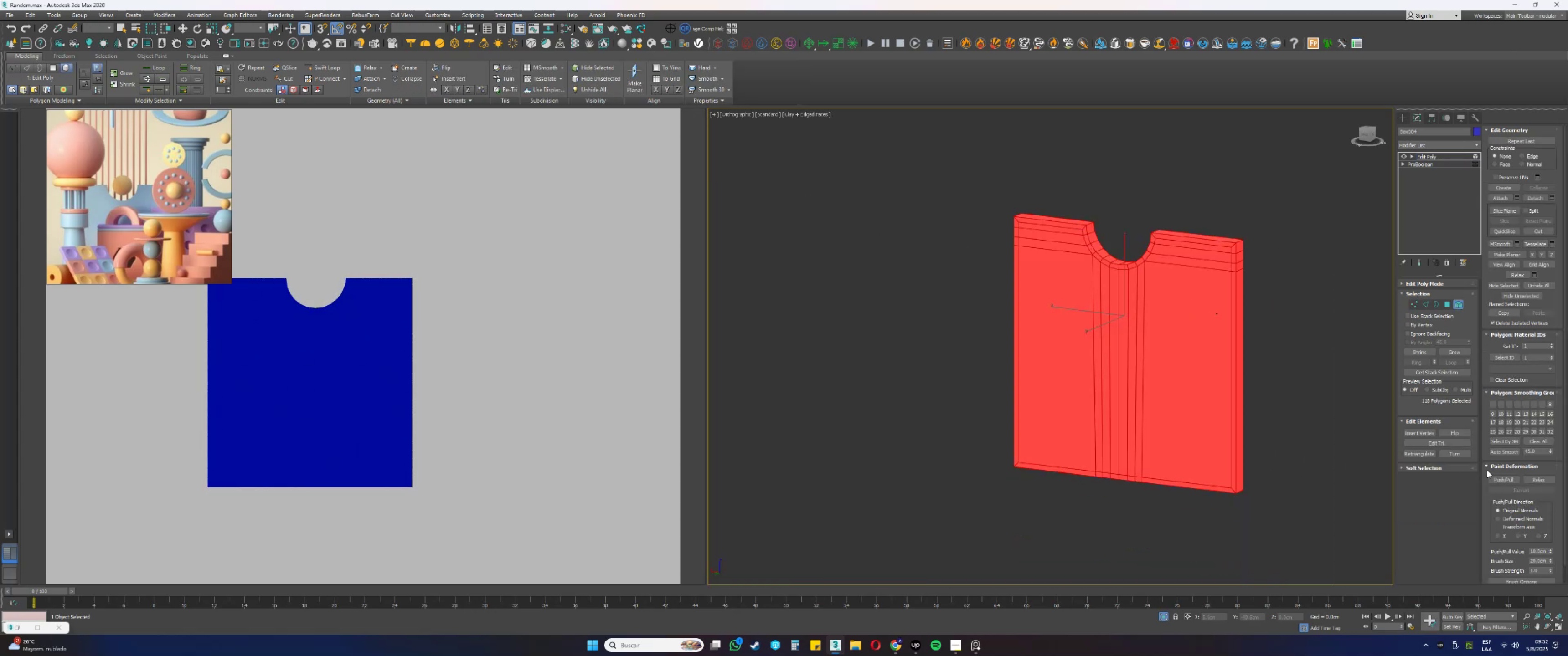 
left_click([1501, 449])
 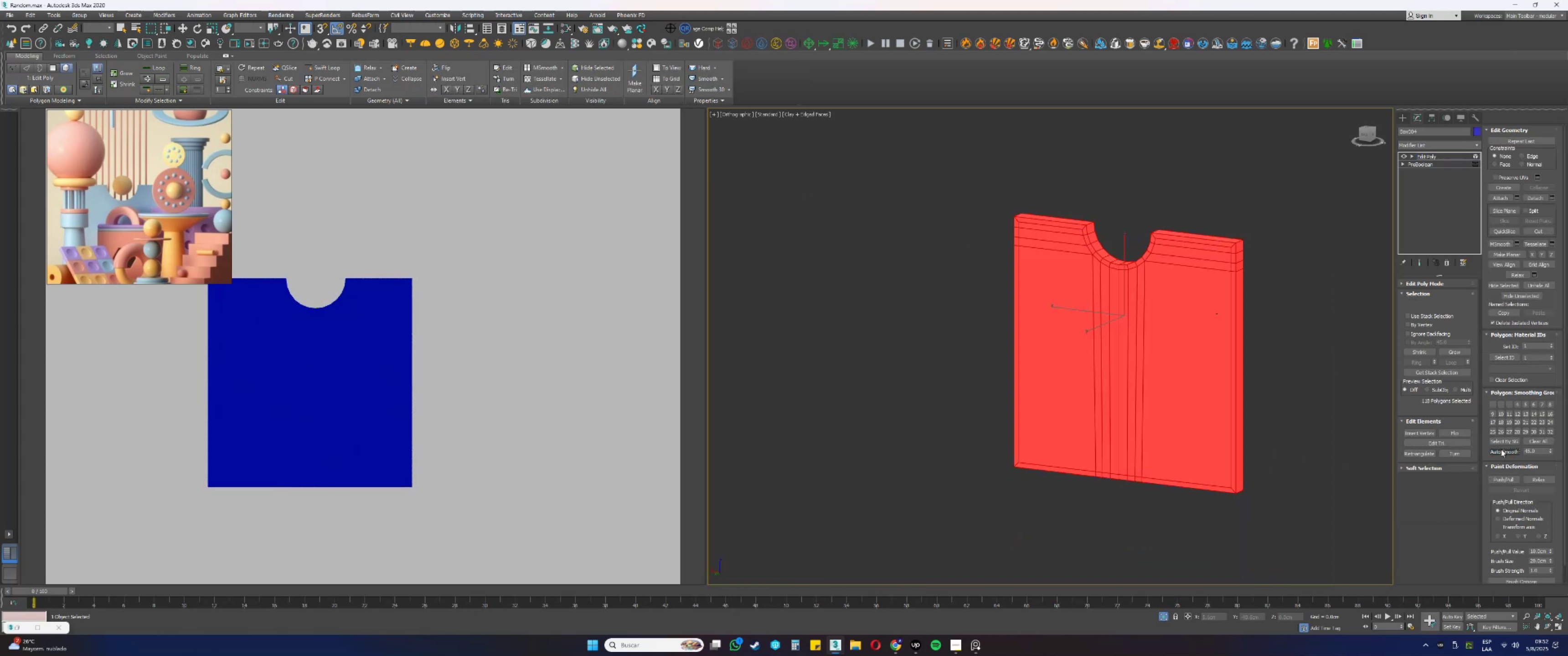 
key(5)
 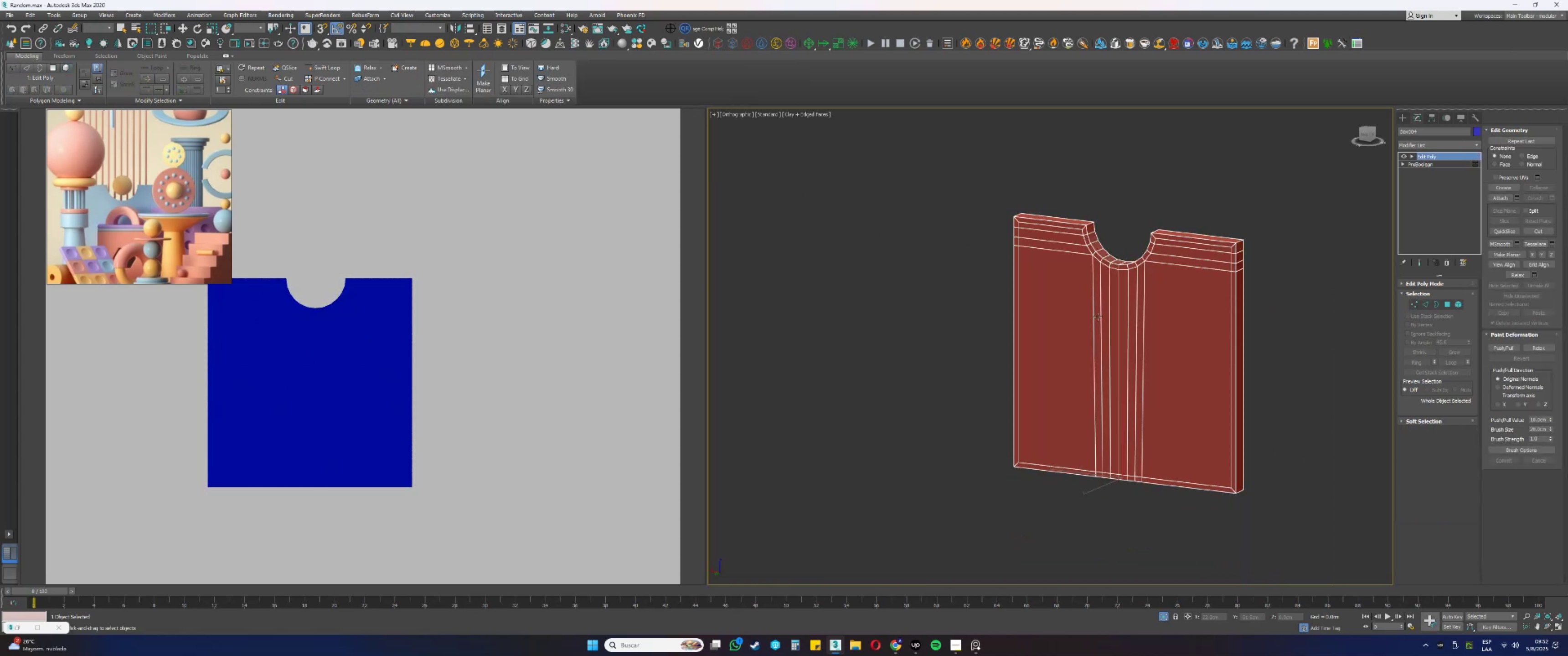 
hold_key(key=AltLeft, duration=0.38)
 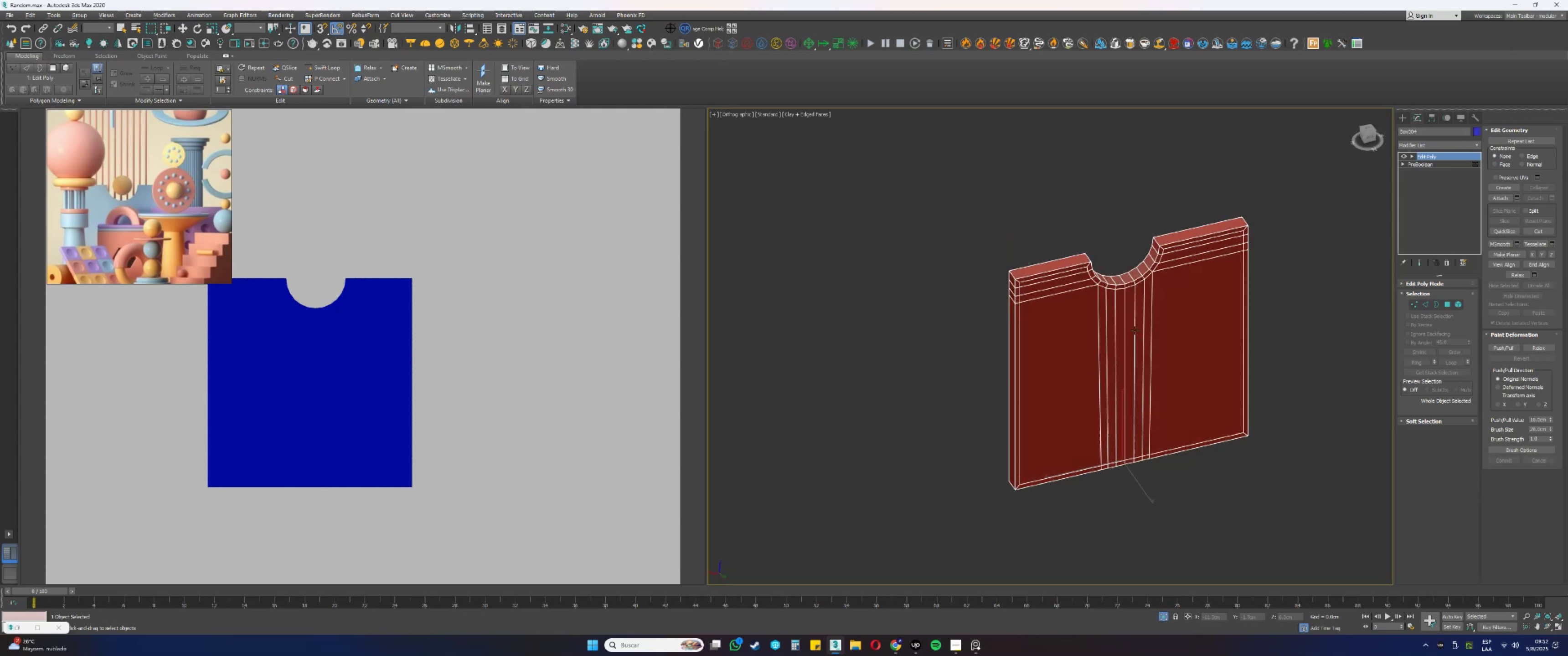 
key(Alt+AltLeft)
 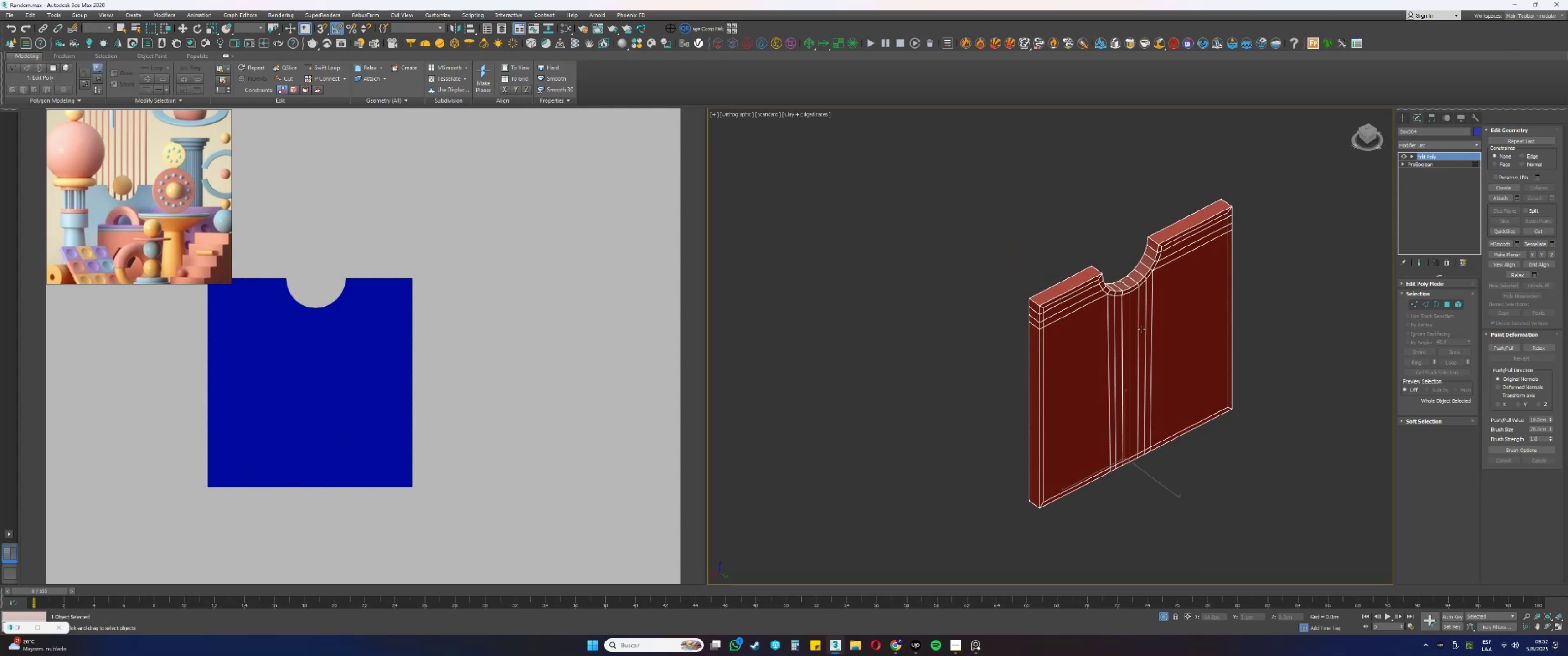 
scroll: coordinate [1194, 258], scroll_direction: up, amount: 5.0
 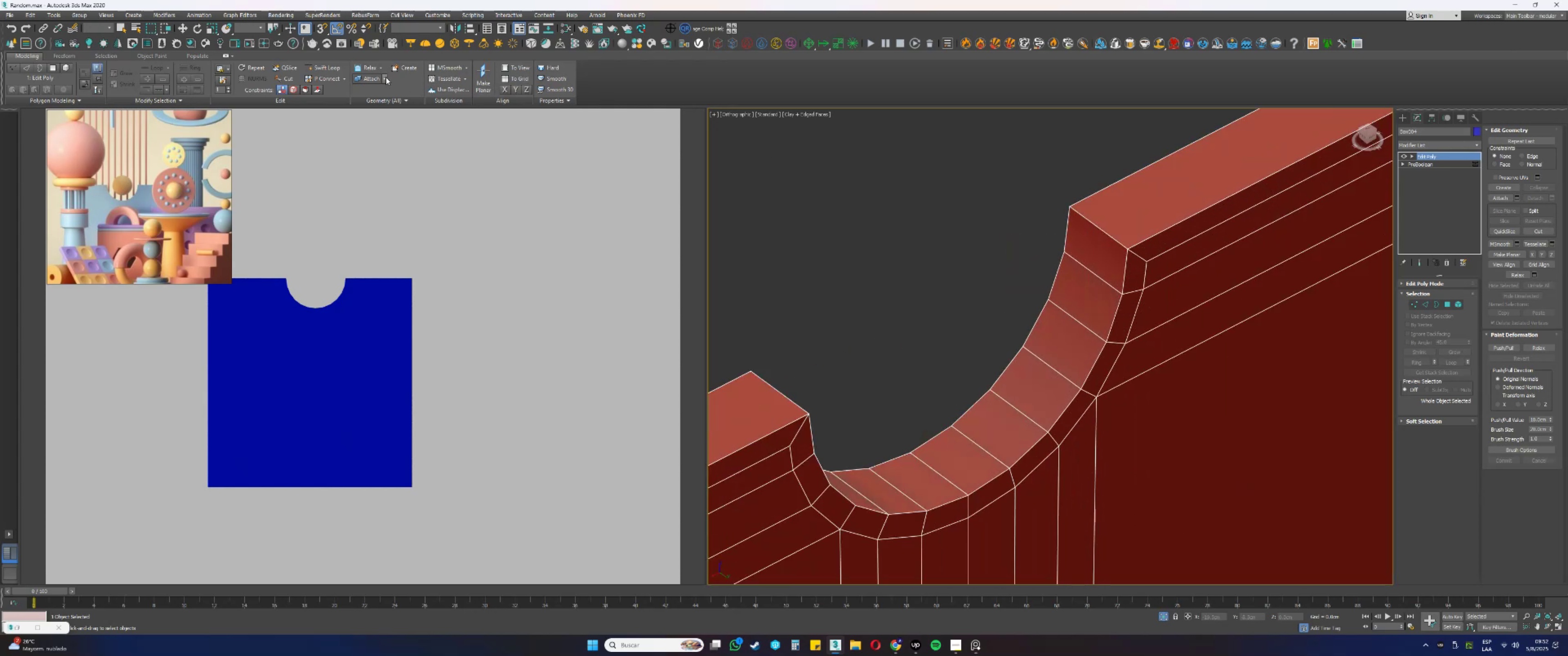 
left_click([331, 67])
 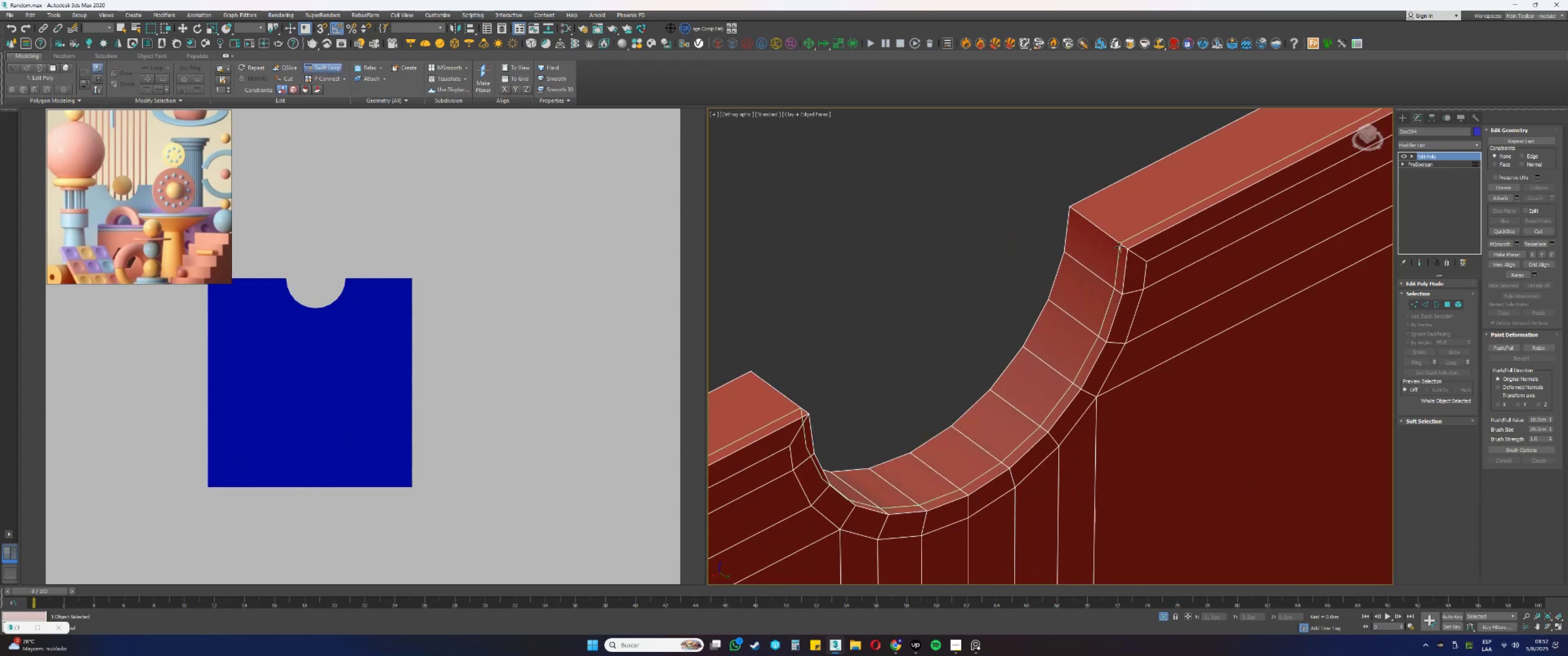 
left_click([1122, 249])
 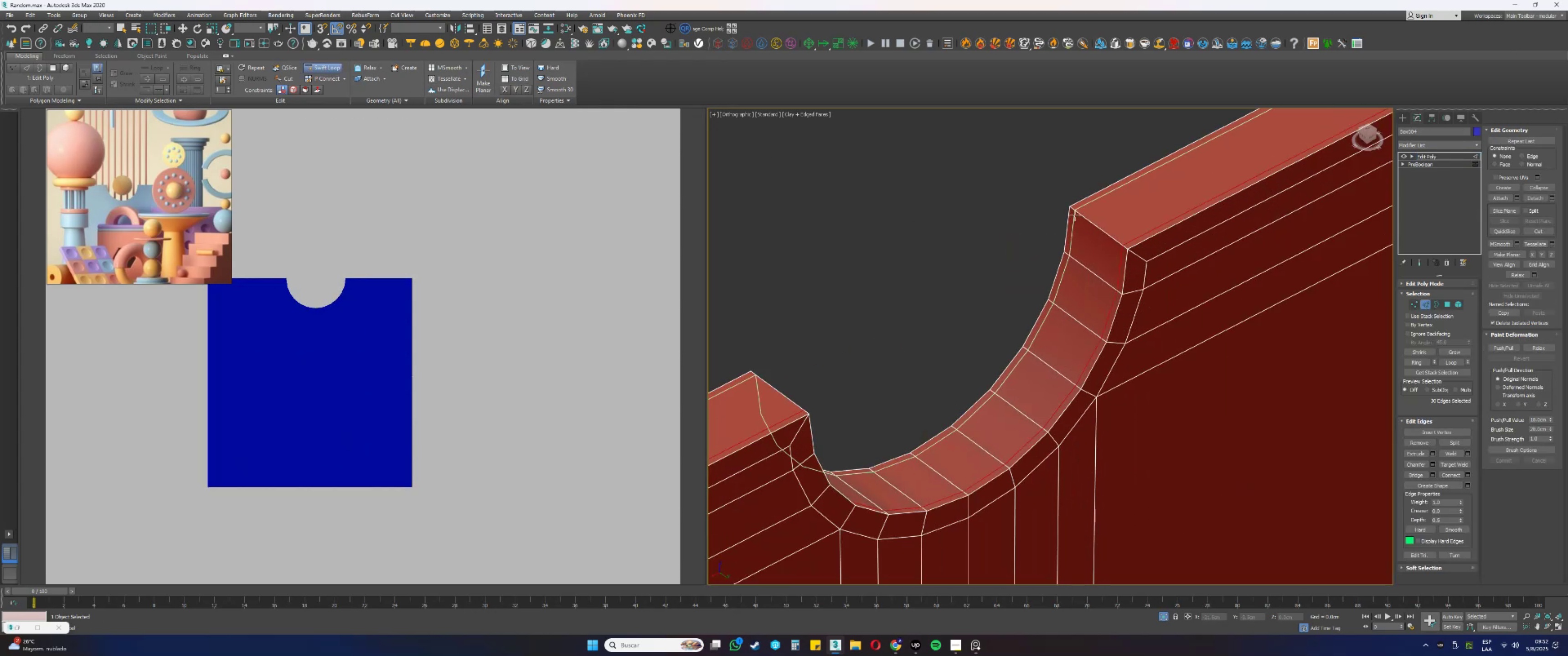 
left_click([1074, 215])
 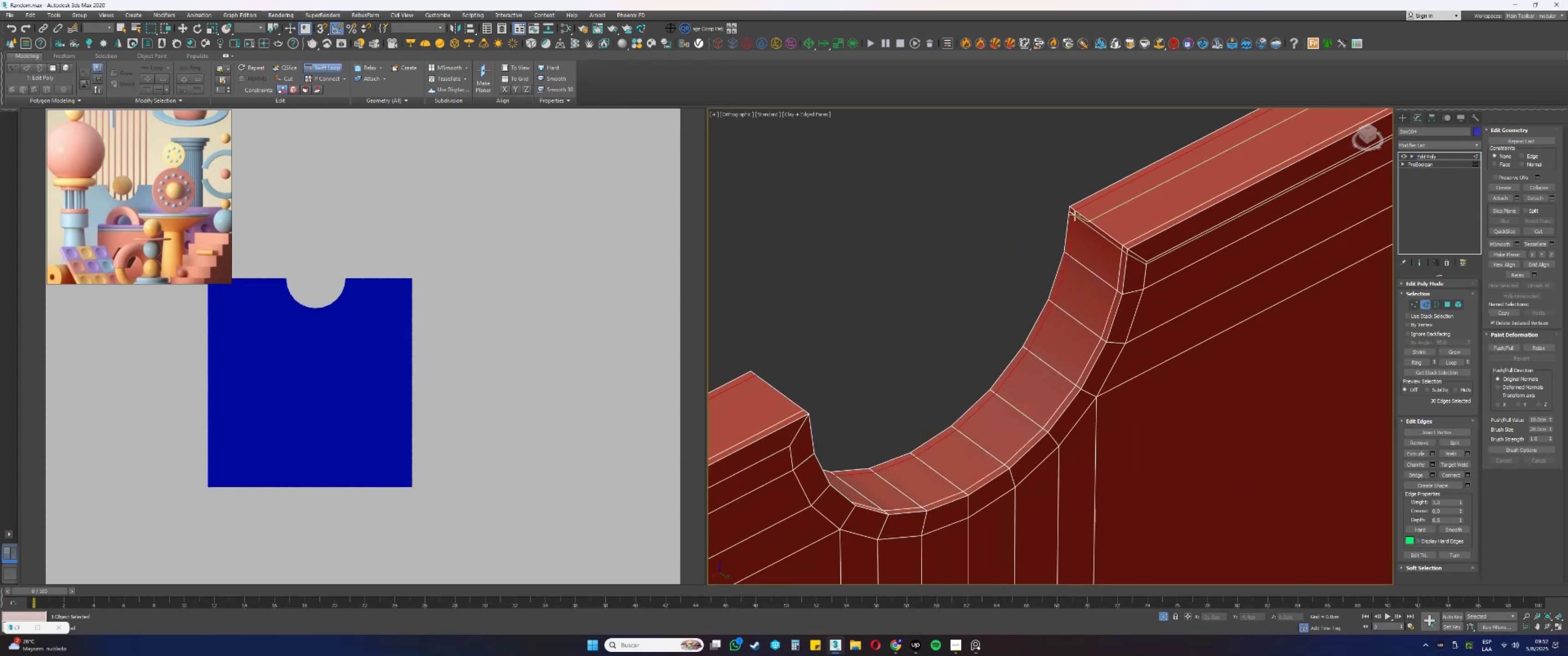 
scroll: coordinate [1079, 217], scroll_direction: down, amount: 1.0
 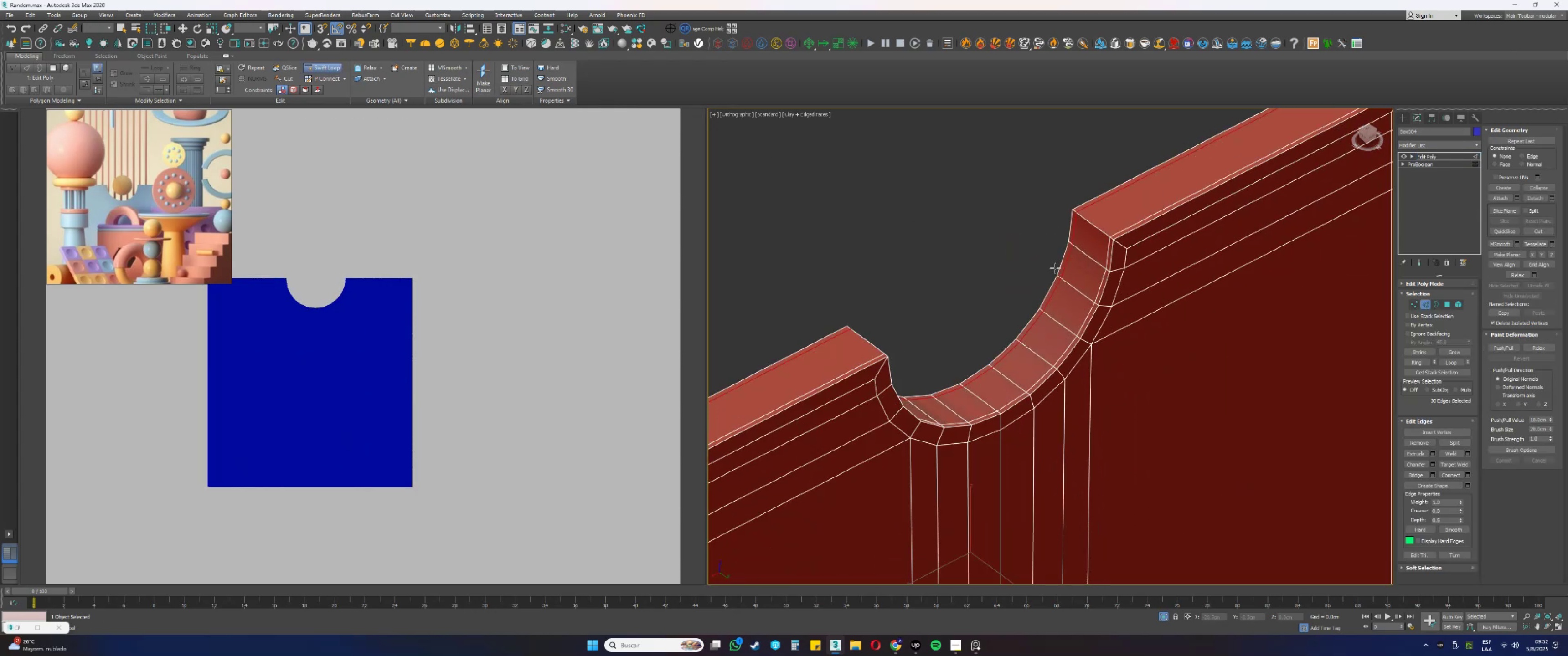 
key(Alt+AltLeft)
 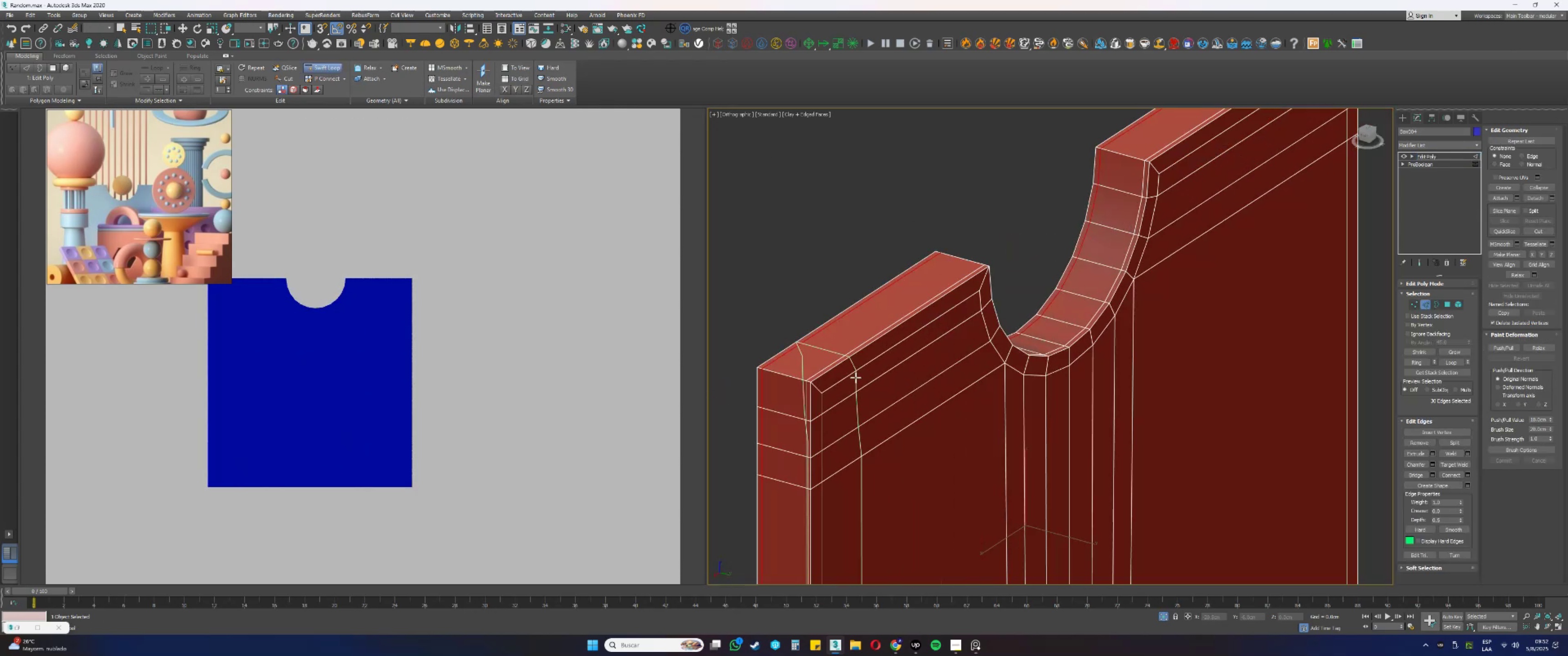 
scroll: coordinate [815, 379], scroll_direction: up, amount: 1.0
 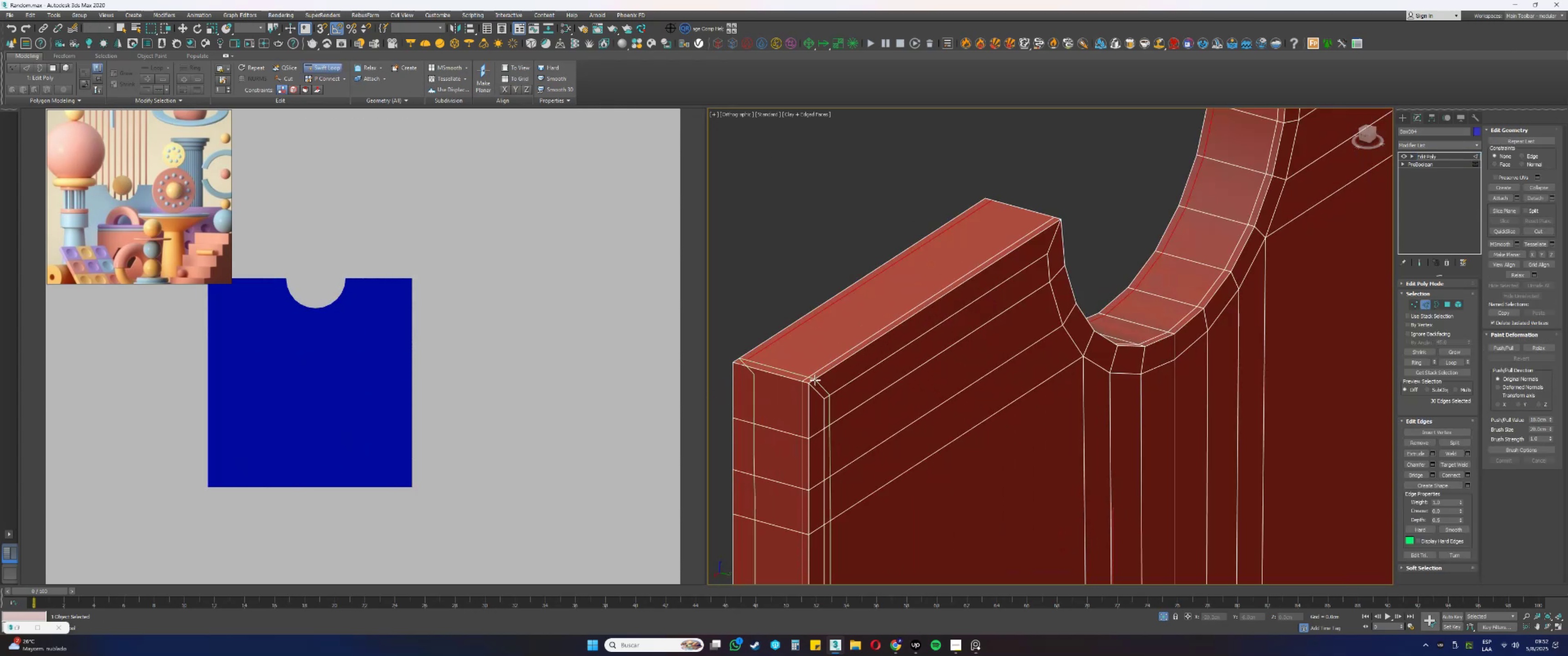 
left_click([823, 377])
 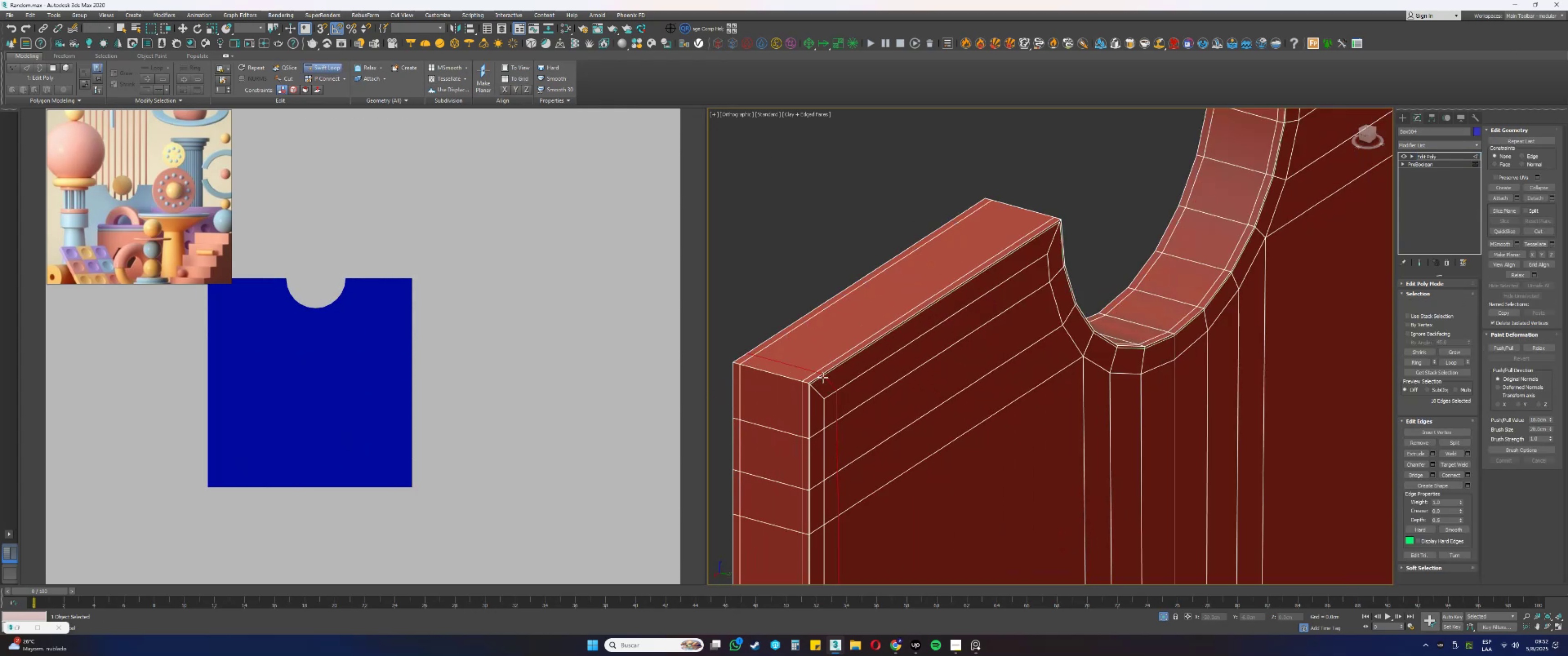 
hold_key(key=AltLeft, duration=1.23)
hold_key(key=ControlLeft, duration=1.18)
left_click_drag(start_coordinate=[826, 379], to_coordinate=[815, 383])
 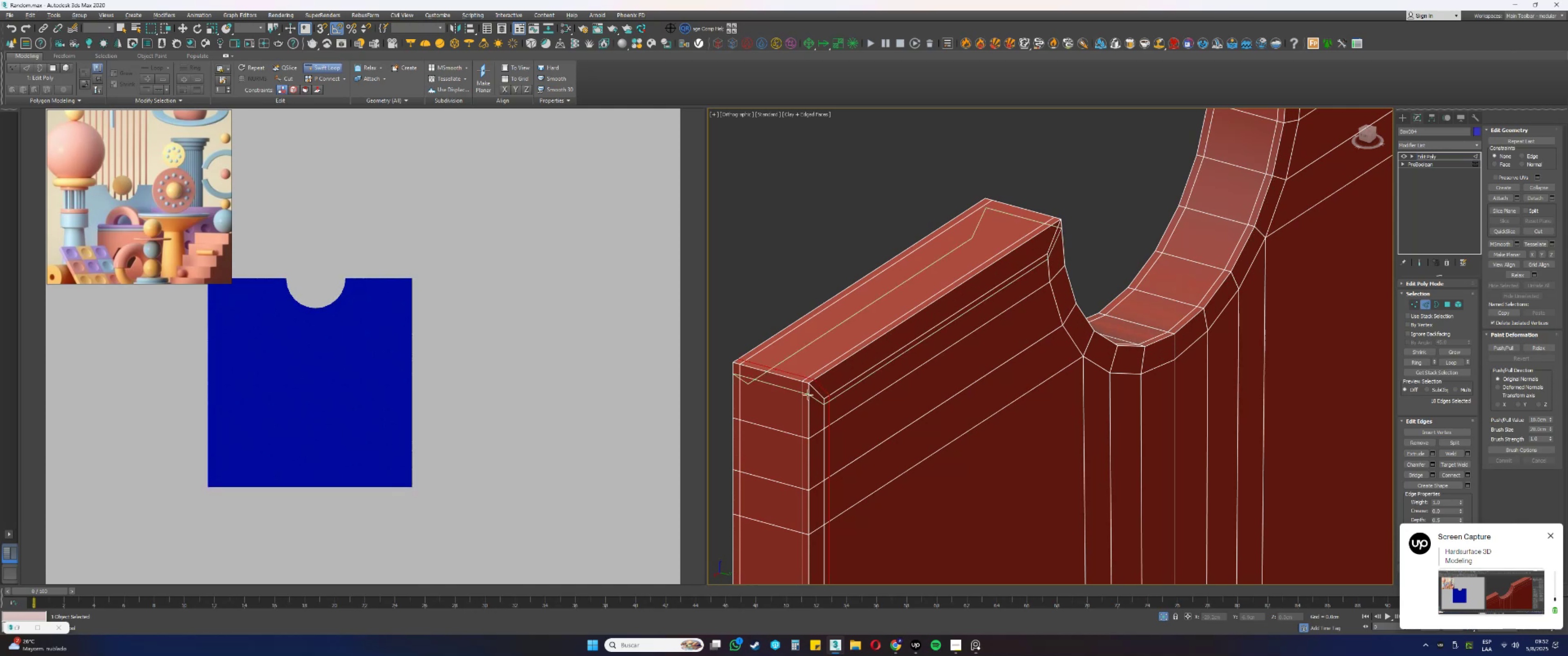 
left_click([807, 395])
 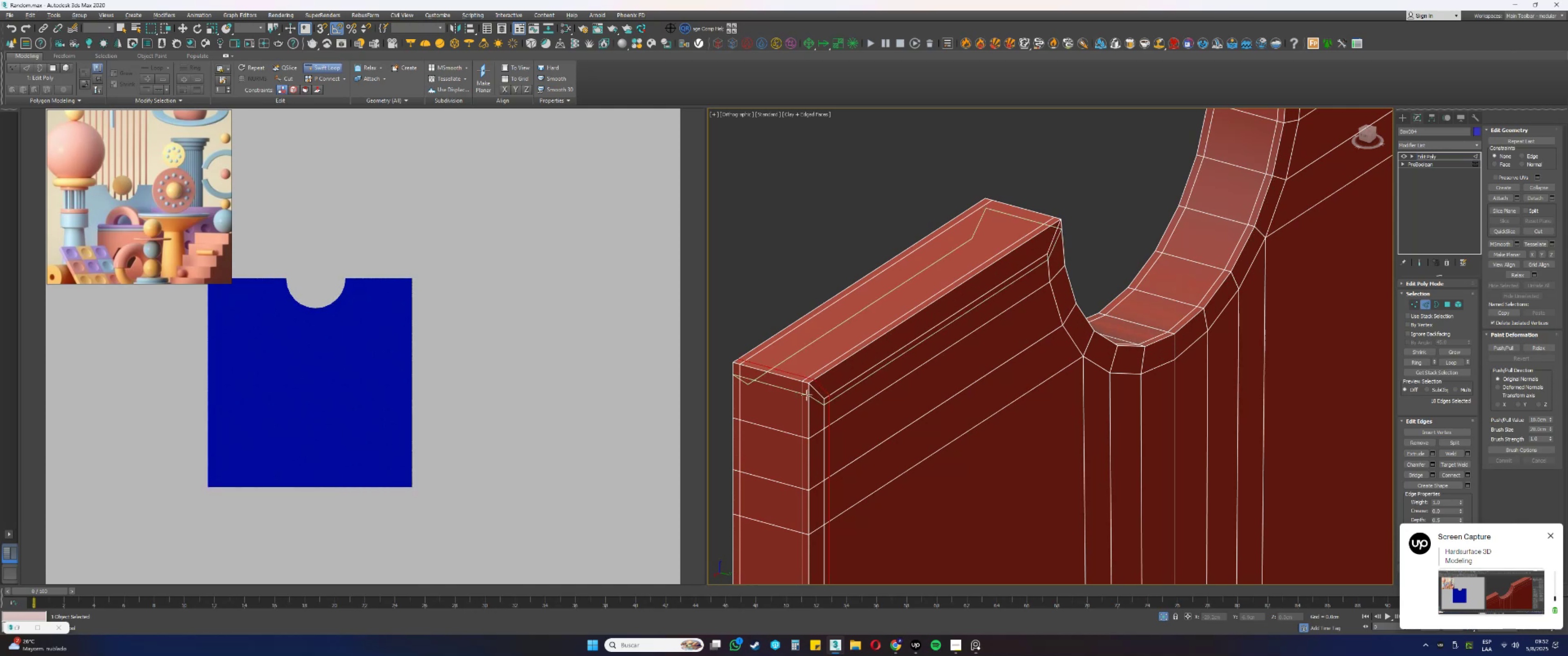 
hold_key(key=AltLeft, duration=1.22)
hold_key(key=ControlLeft, duration=1.2)
left_click_drag(start_coordinate=[814, 396], to_coordinate=[813, 389])
 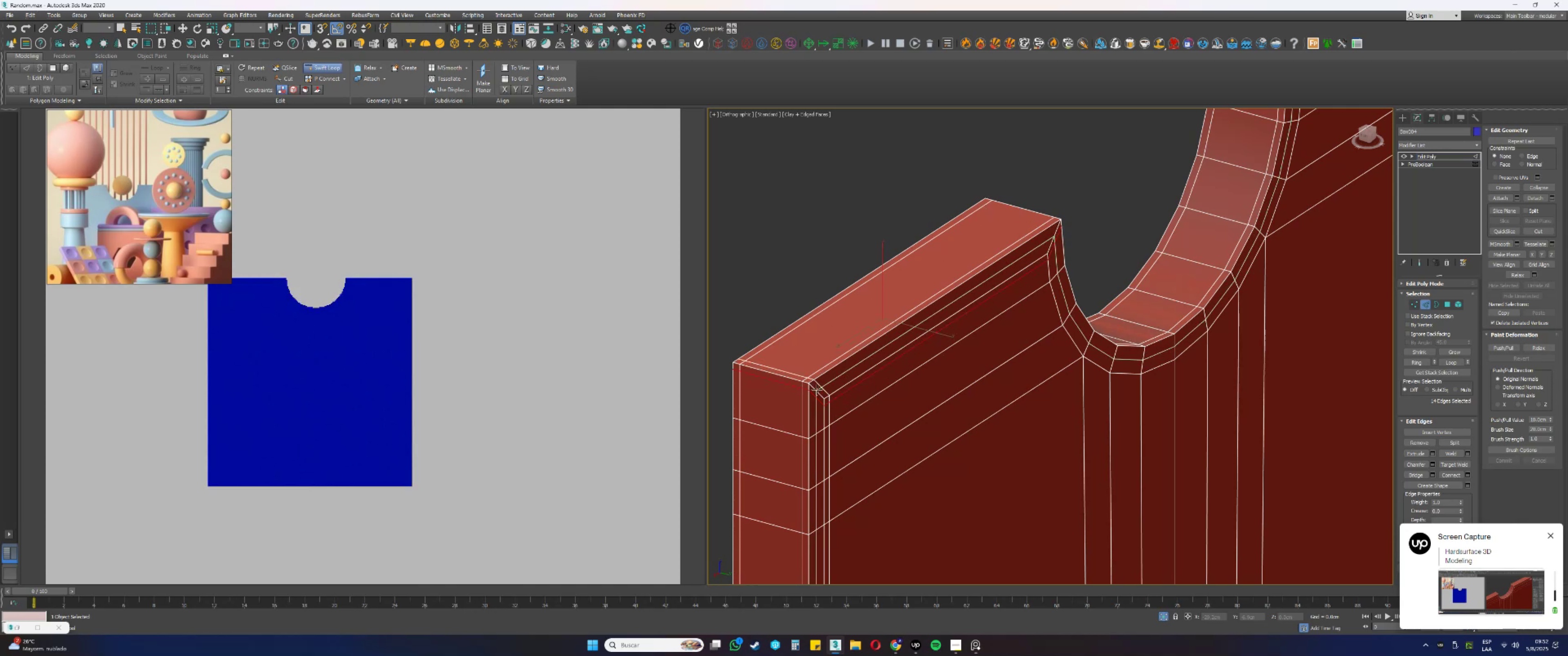 
scroll: coordinate [820, 388], scroll_direction: down, amount: 1.0
 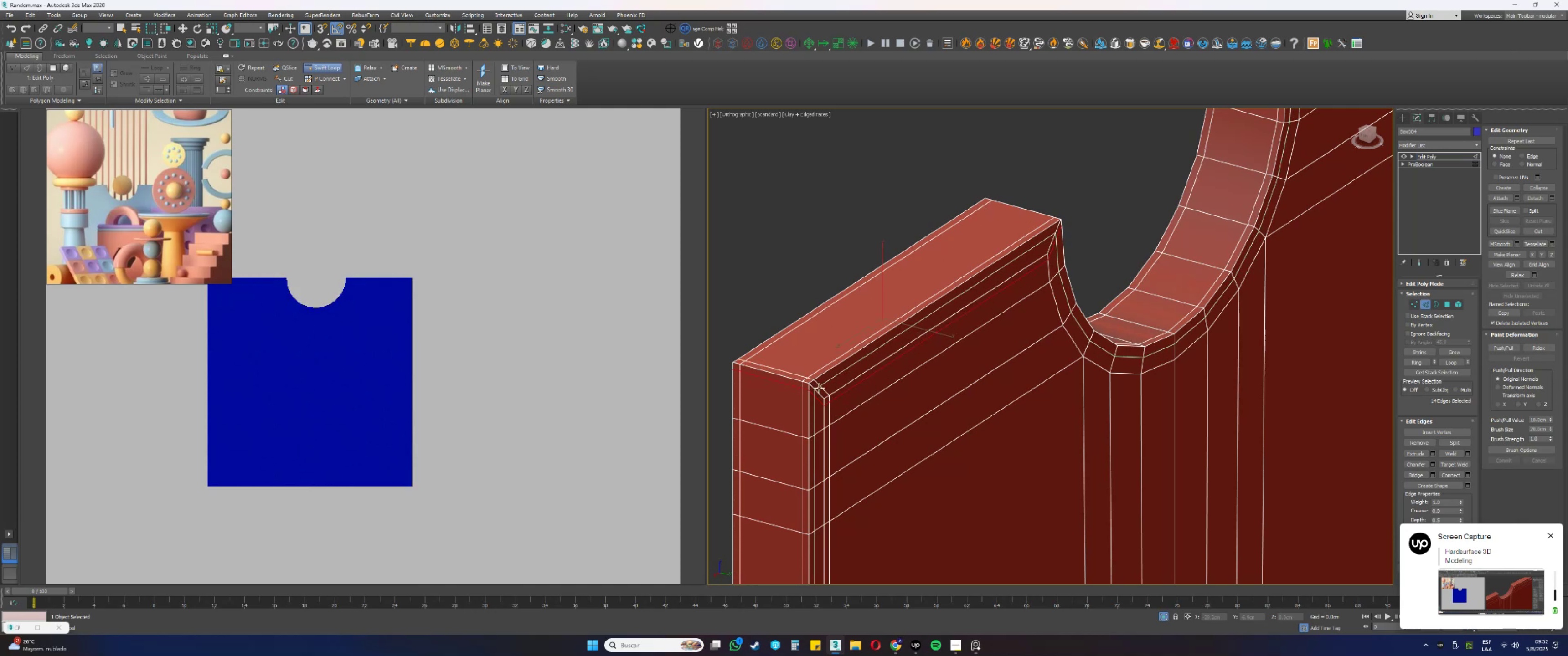 
hold_key(key=AltLeft, duration=0.47)
 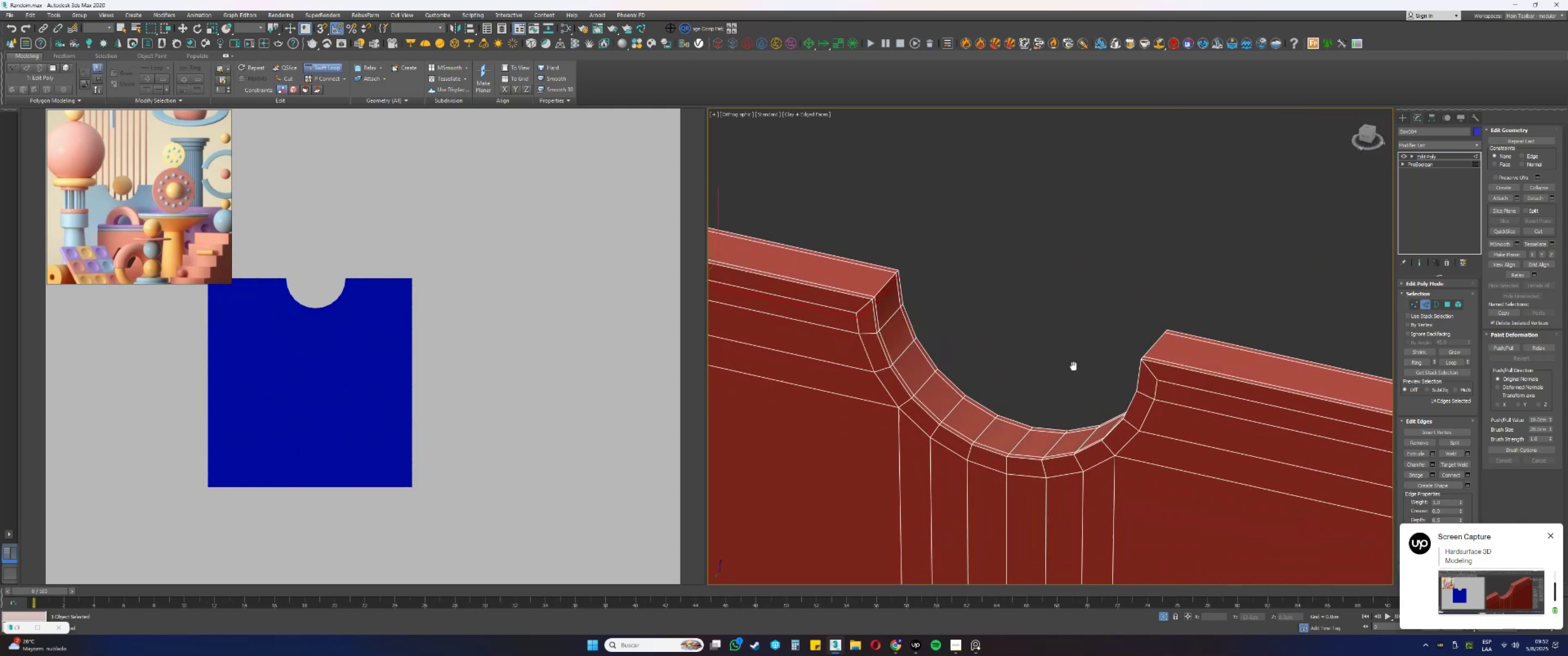 
scroll: coordinate [813, 280], scroll_direction: up, amount: 2.0
 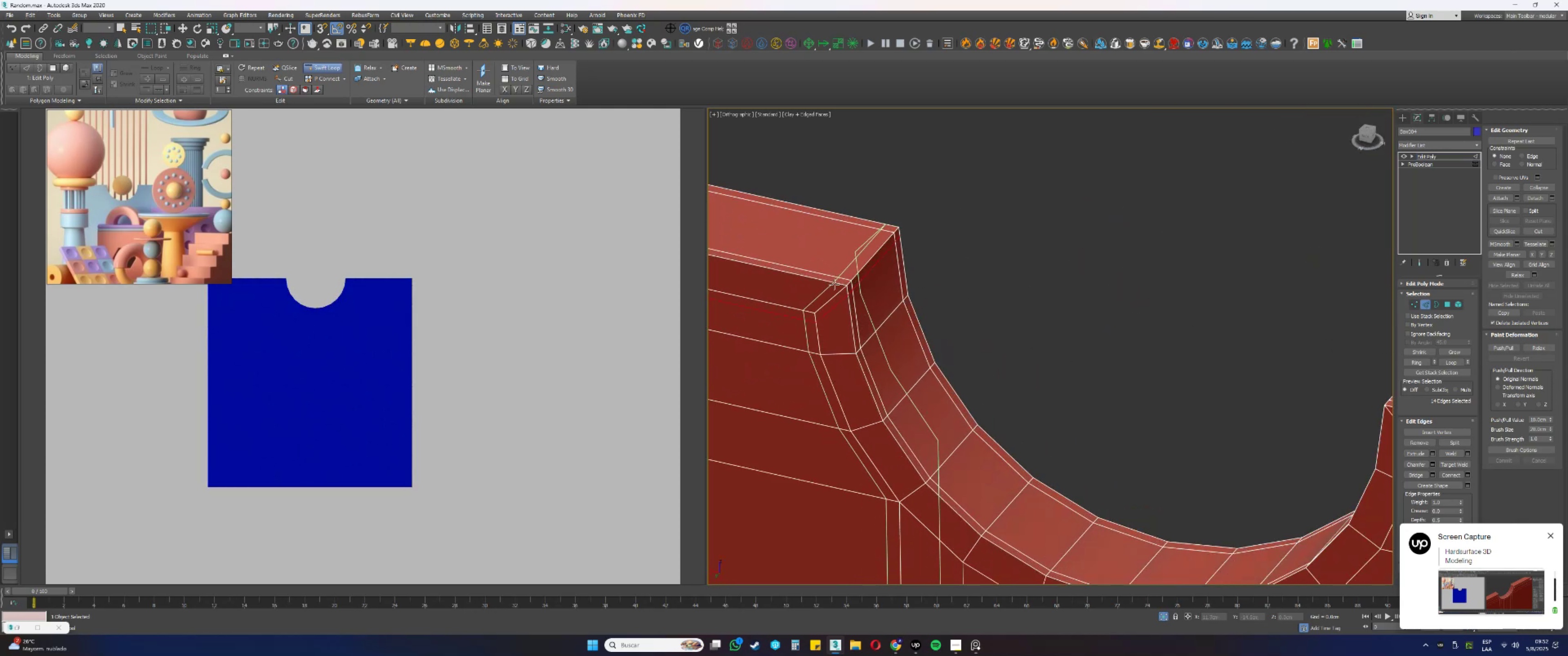 
left_click([829, 282])
 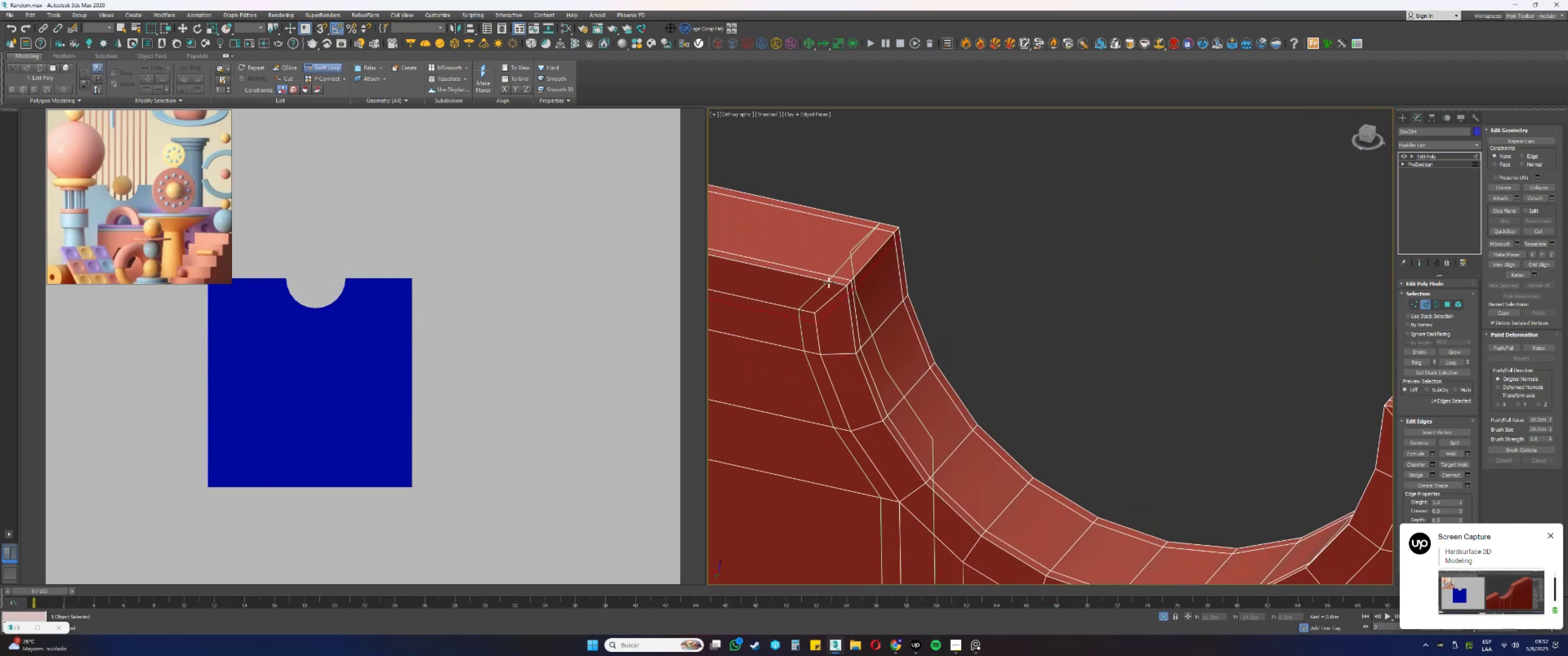 
hold_key(key=AltLeft, duration=1.45)
hold_key(key=ControlLeft, duration=1.43)
left_click_drag(start_coordinate=[819, 287], to_coordinate=[835, 291])
 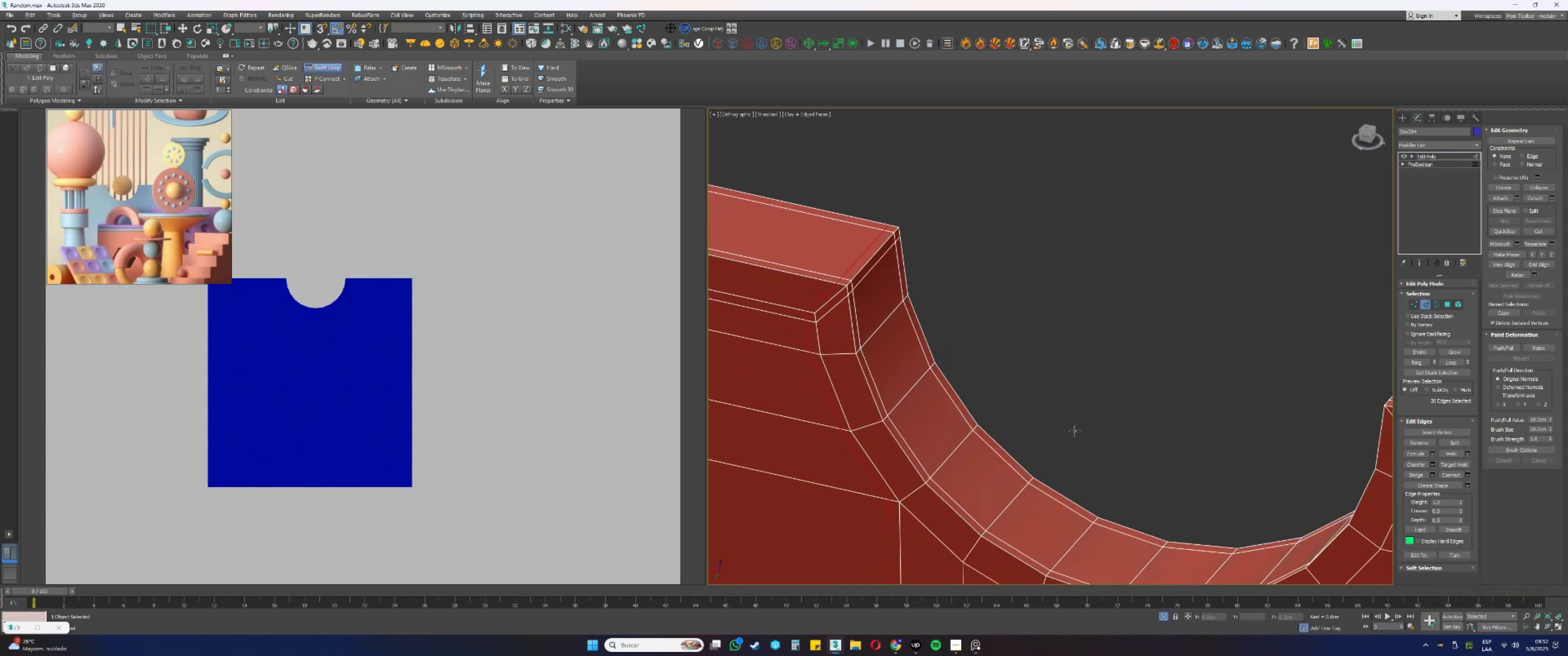 
key(Alt+AltLeft)
 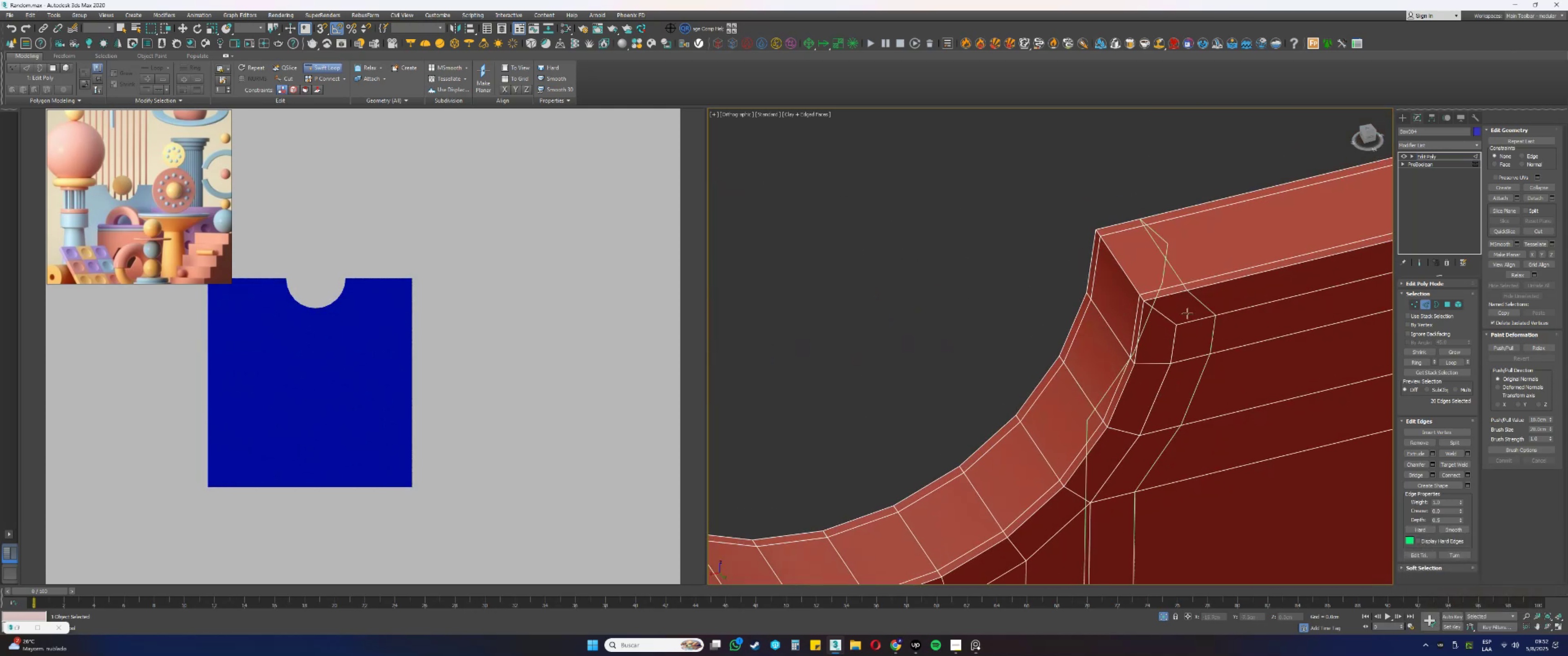 
left_click([1169, 300])
 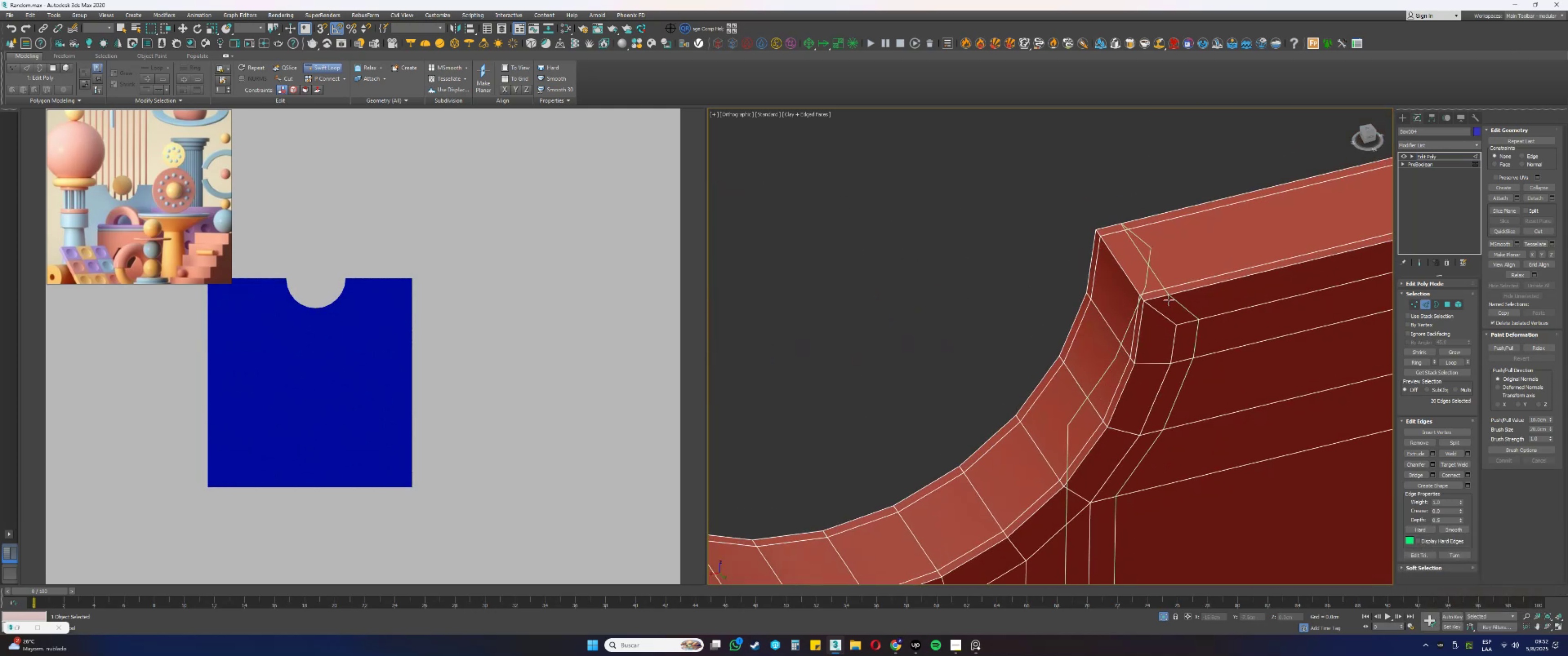 
hold_key(key=AltLeft, duration=2.57)
hold_key(key=ControlLeft, duration=1.52)
left_click_drag(start_coordinate=[1182, 308], to_coordinate=[1157, 317])
 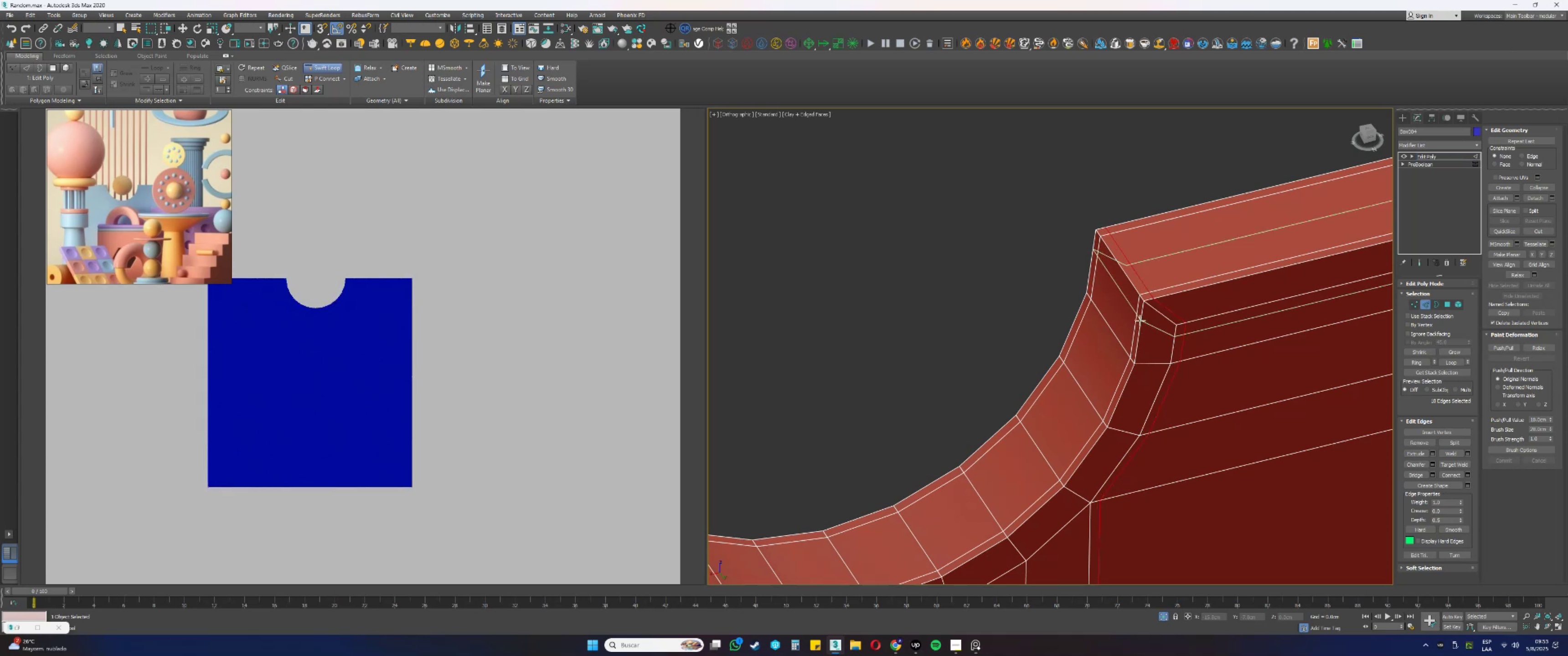 
hold_key(key=ControlLeft, duration=1.04)
 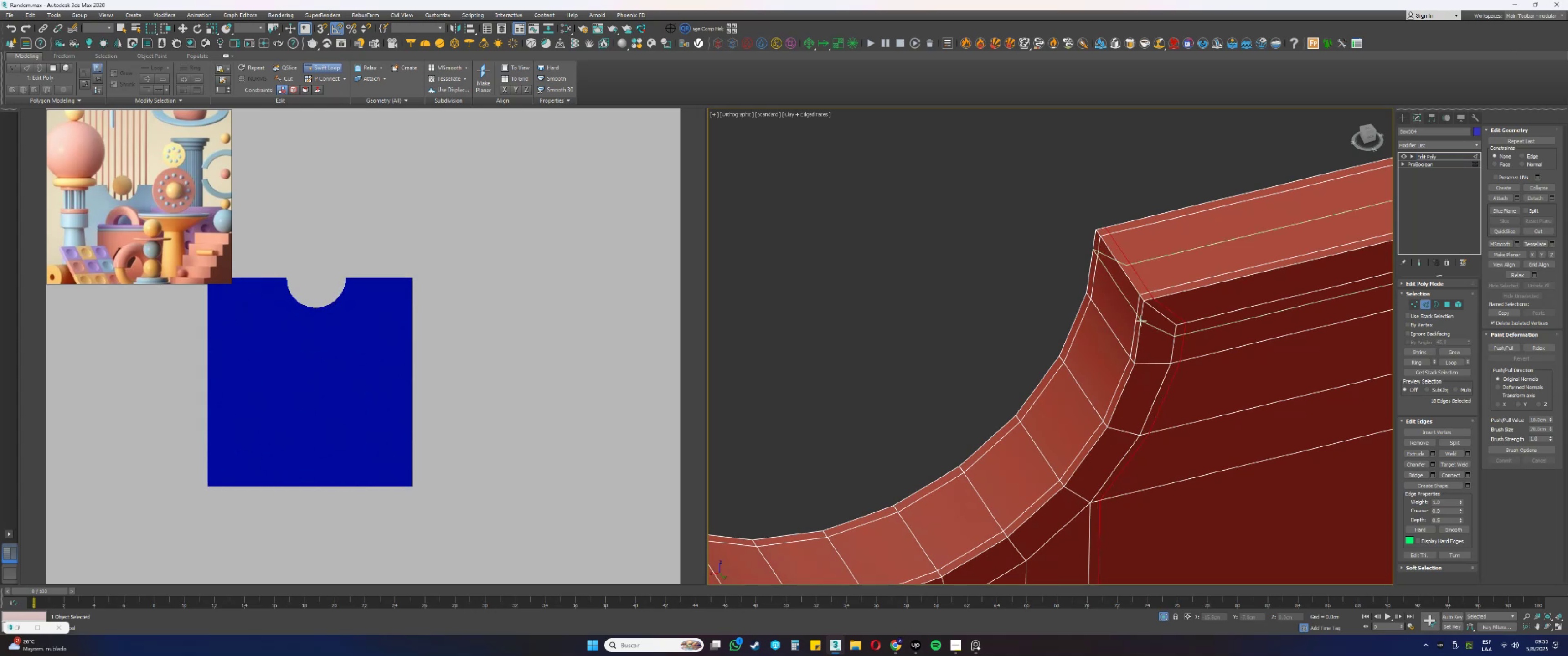 
hold_key(key=ControlLeft, duration=1.5)
hold_key(key=AltLeft, duration=1.5)
left_click_drag(start_coordinate=[1148, 324], to_coordinate=[1153, 312])
 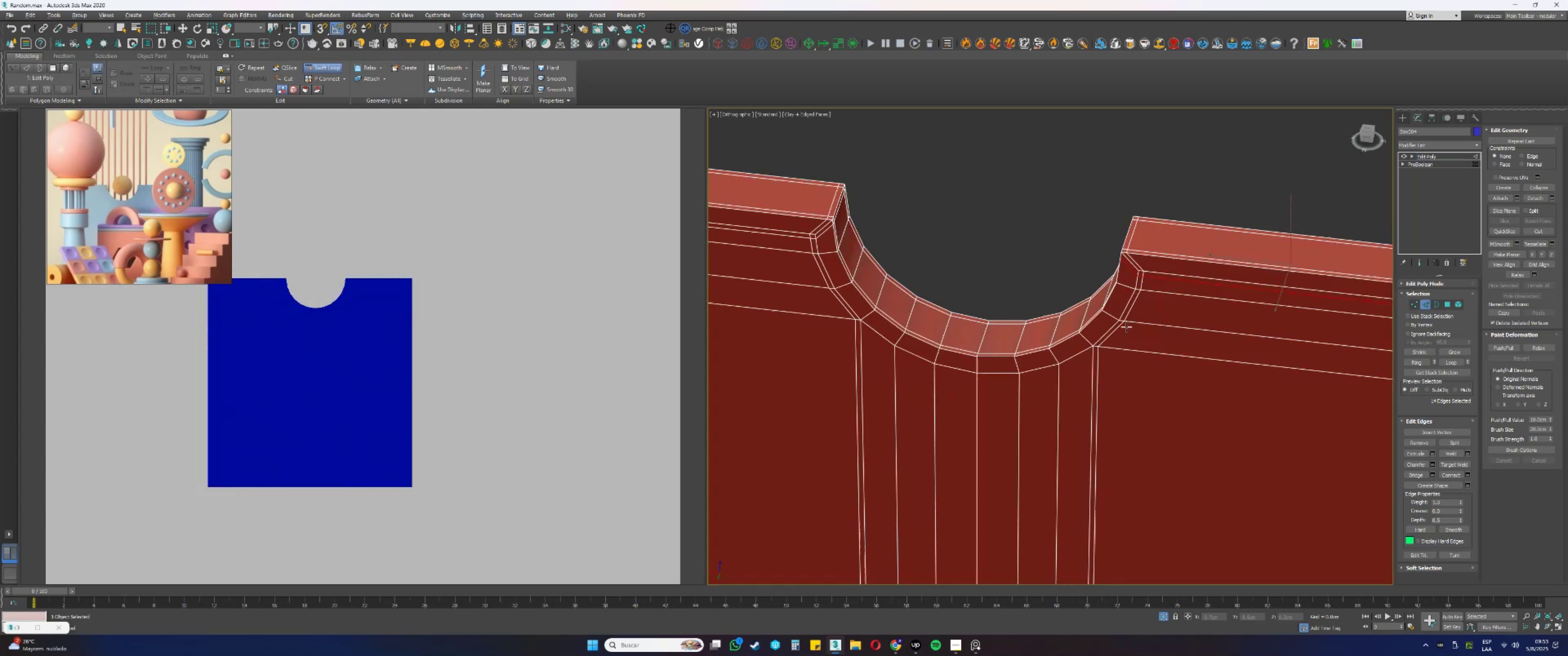 
key(Alt+Control+ControlLeft)
 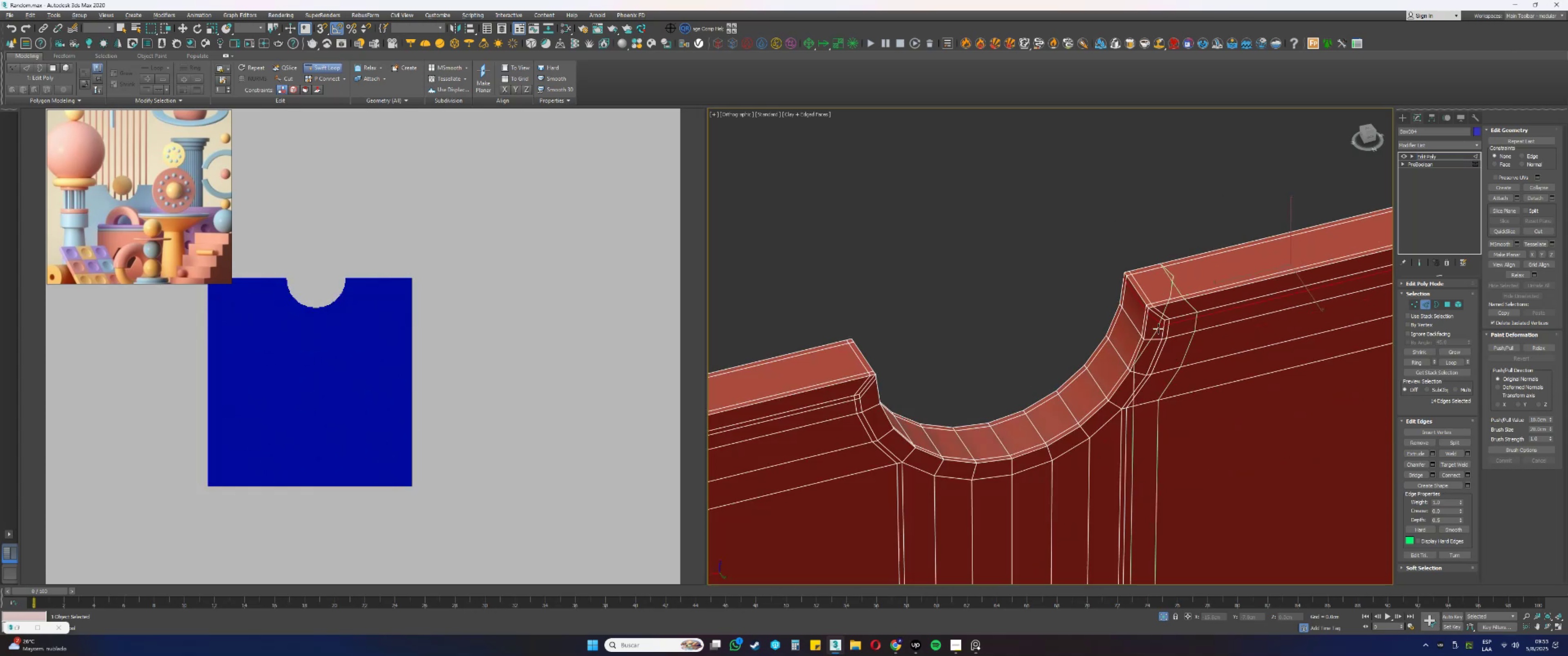 
key(Alt+Control+AltLeft)
 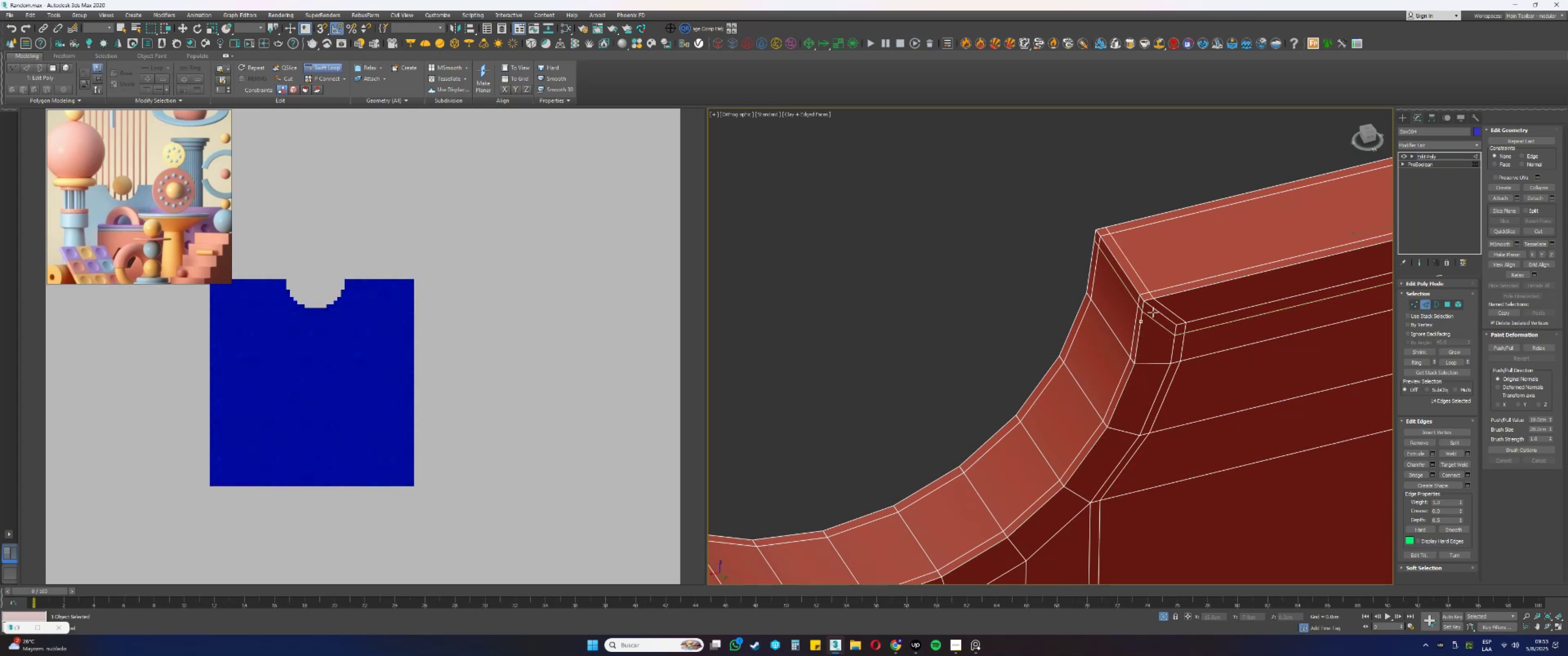 
key(Alt+Control+AltLeft)
 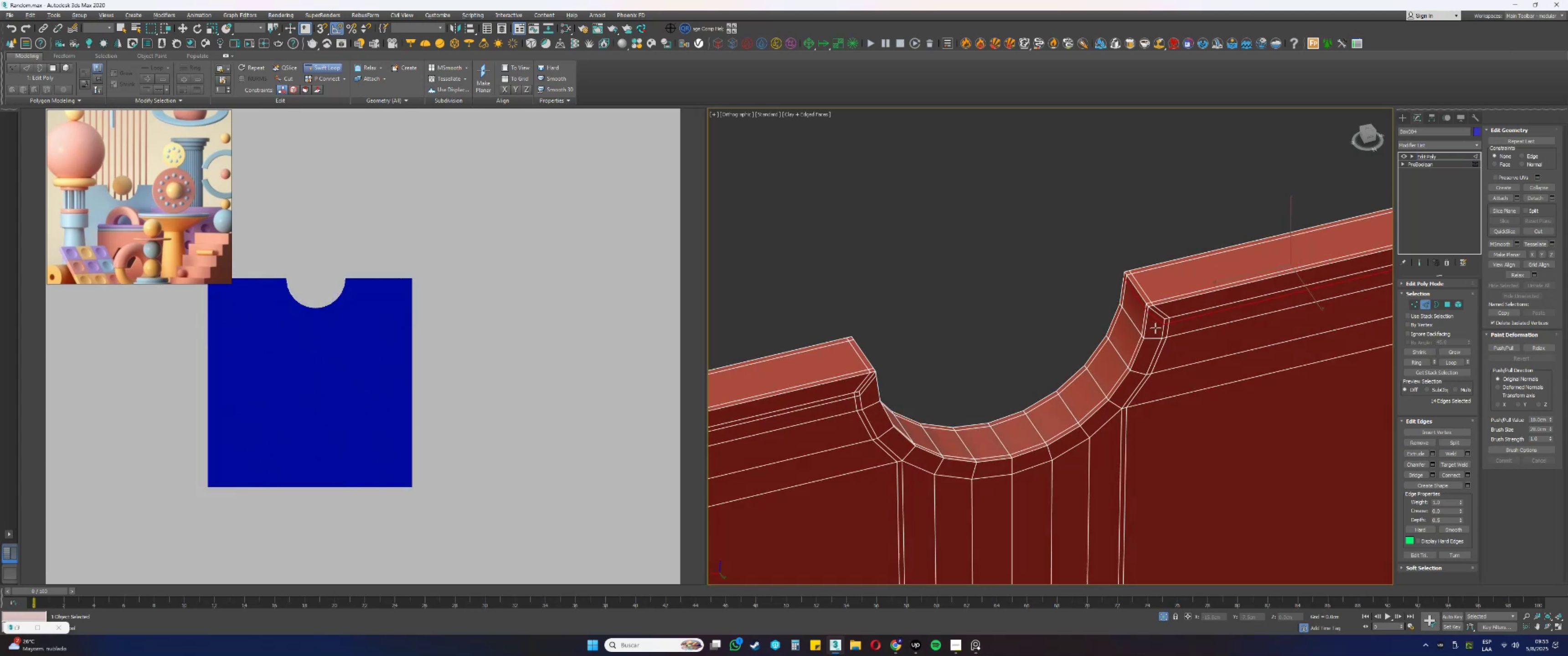 
key(Alt+Control+ControlLeft)
 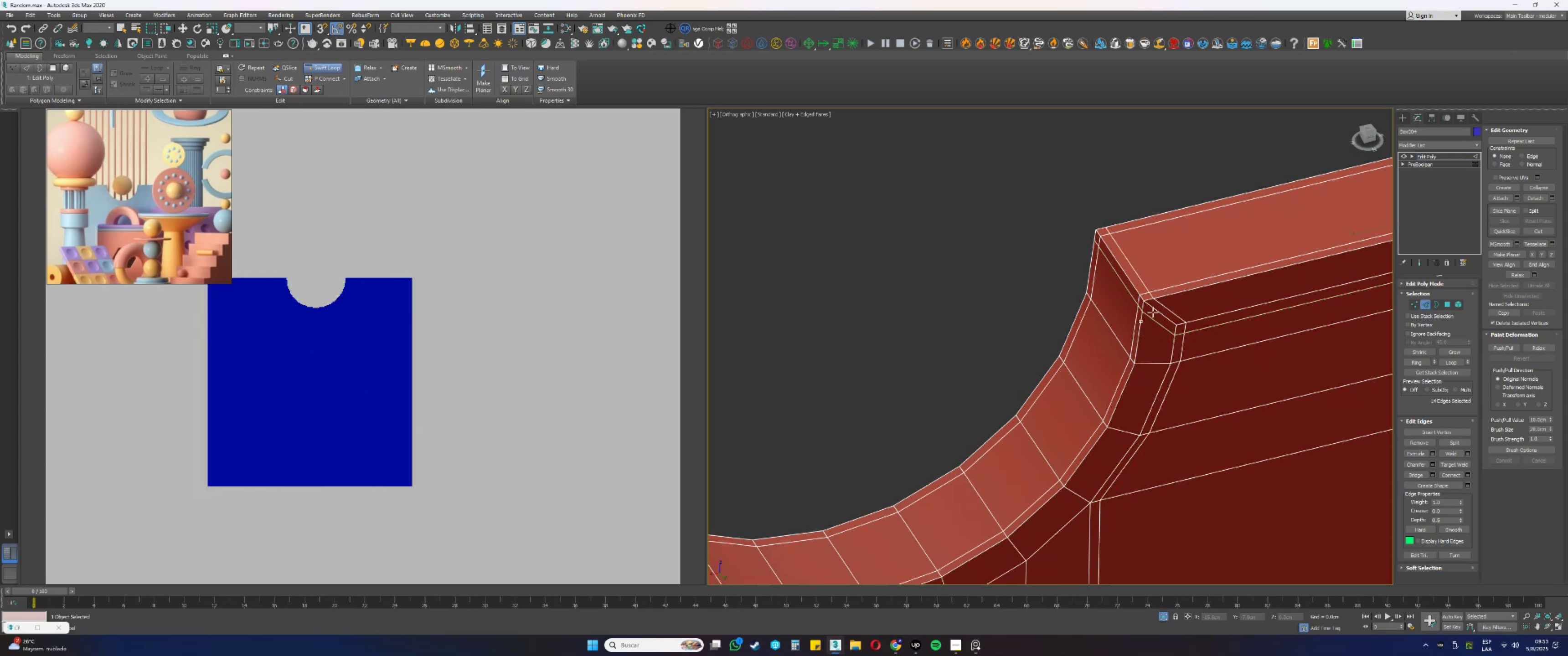 
key(Alt+Control+AltLeft)
 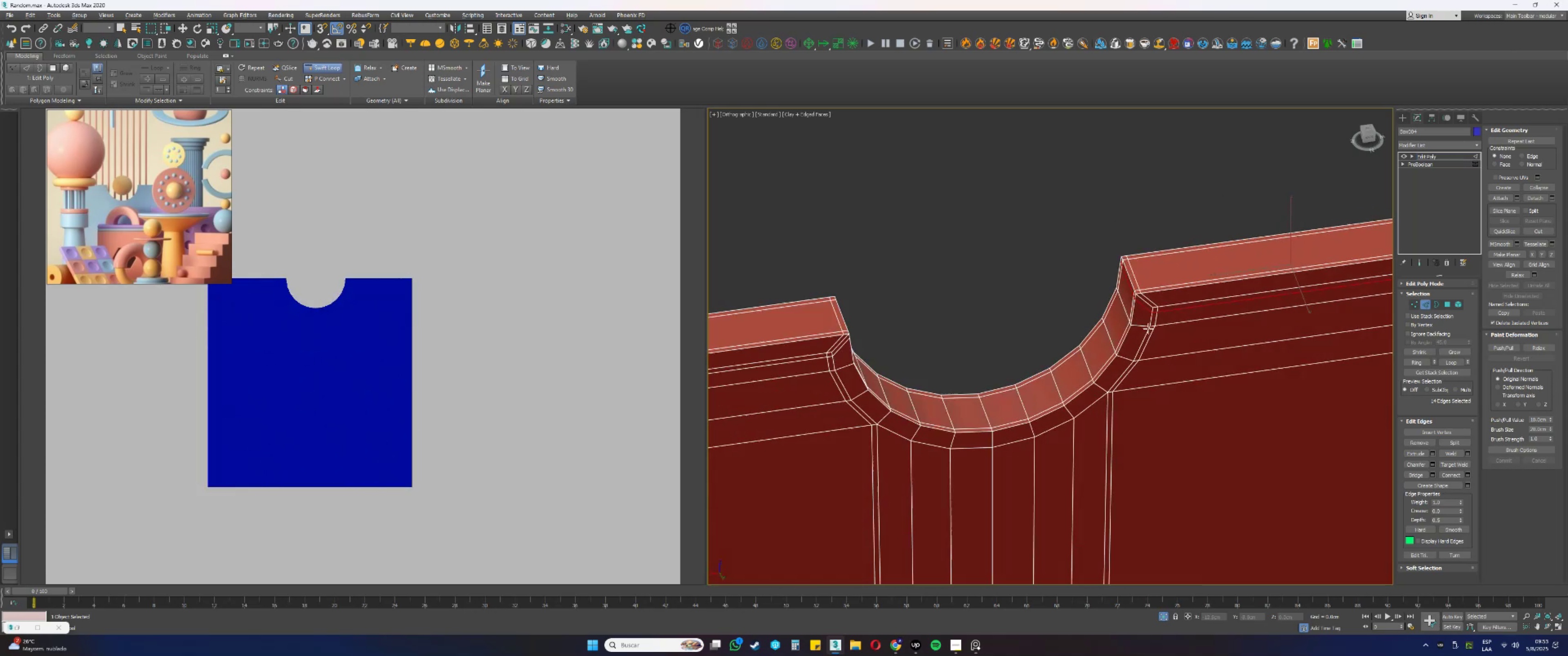 
key(Alt+Control+ControlLeft)
 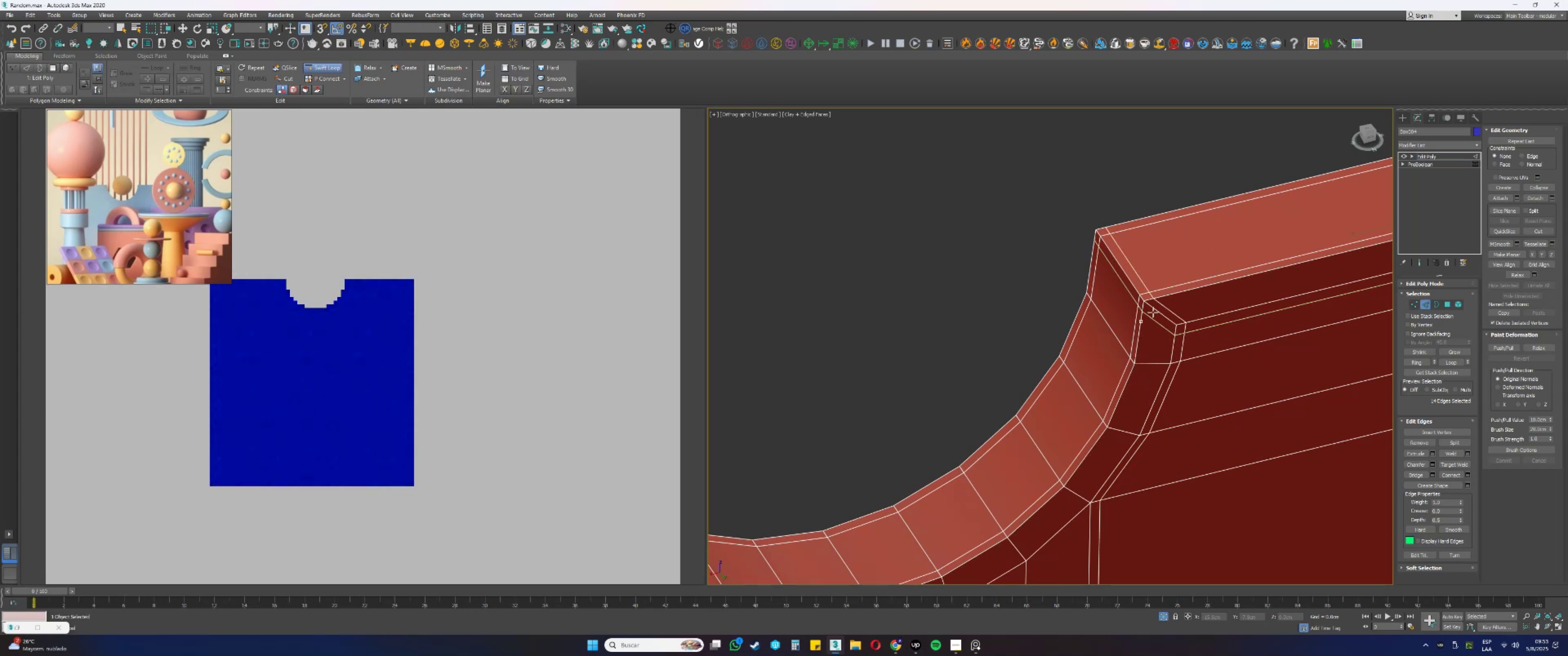 
key(Alt+Control+AltLeft)
 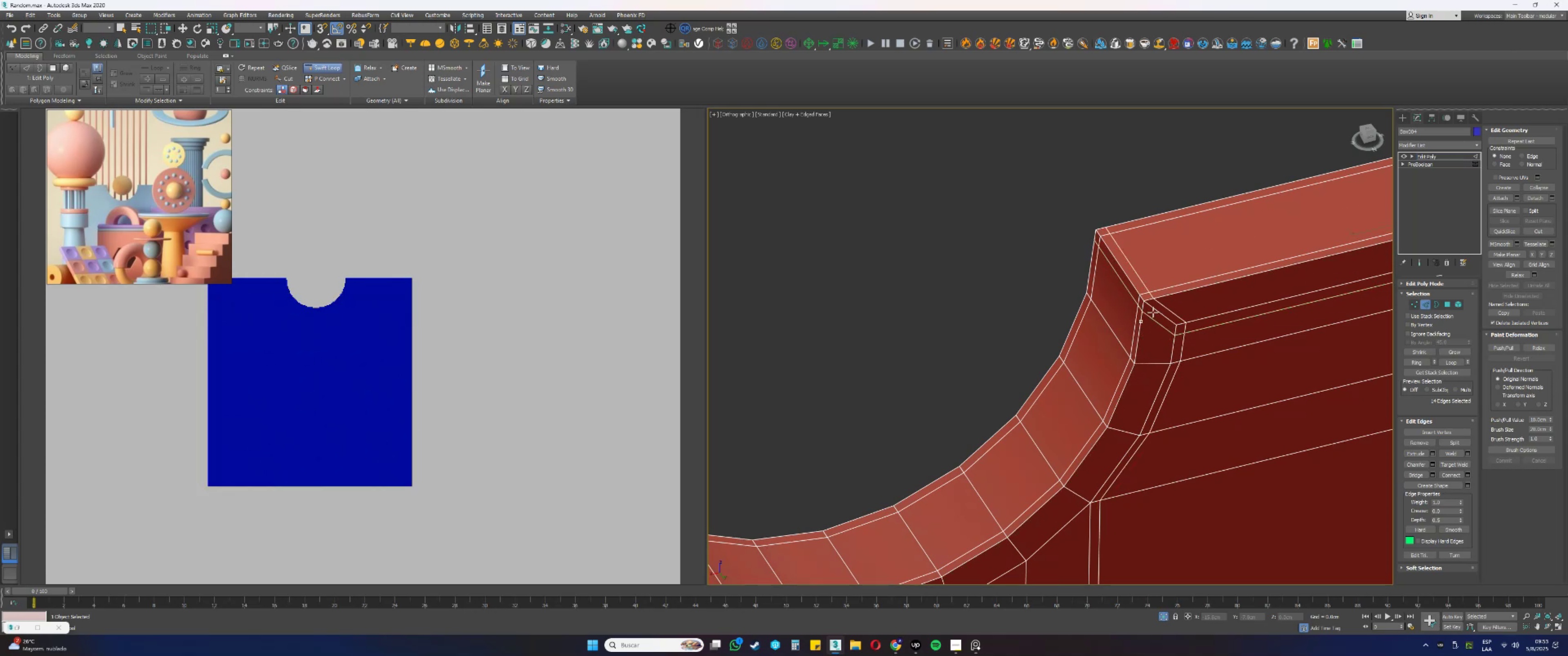 
key(Alt+Control+ControlLeft)
 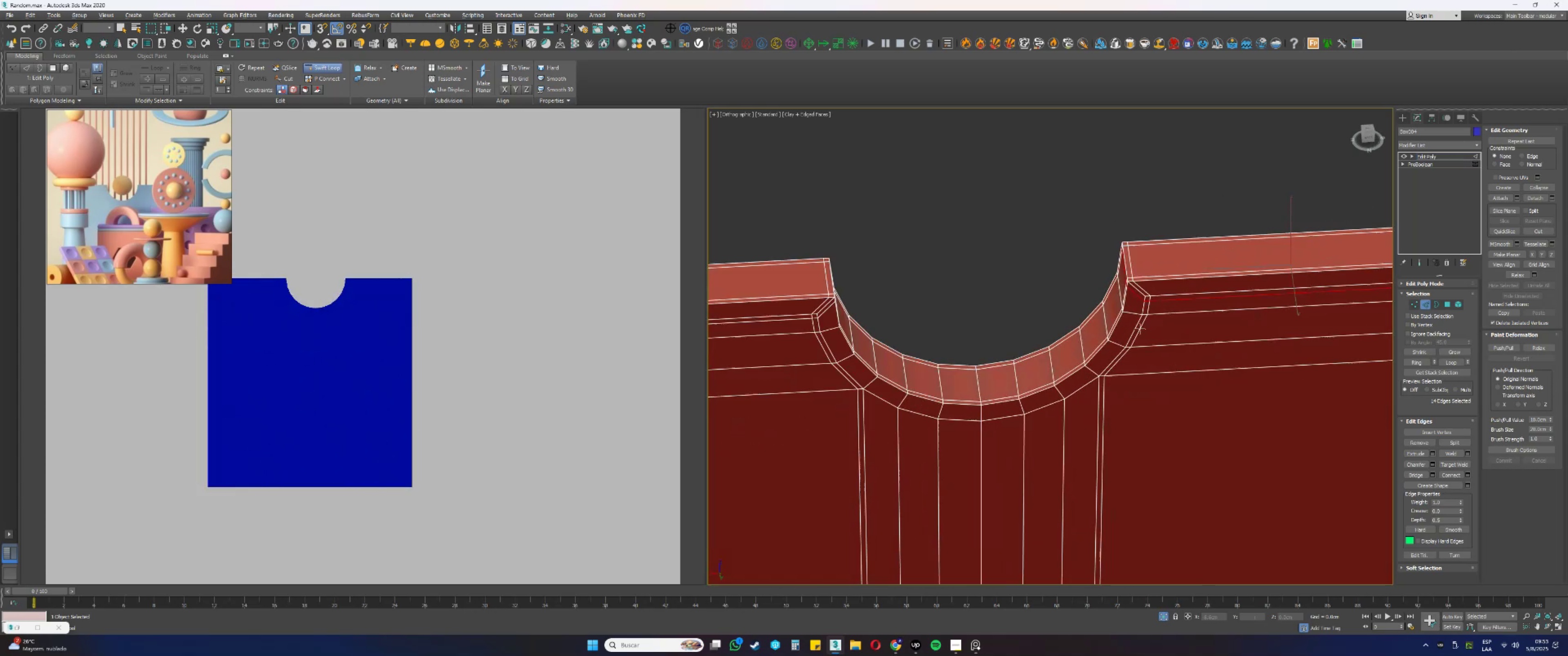 
key(Alt+Control+AltLeft)
 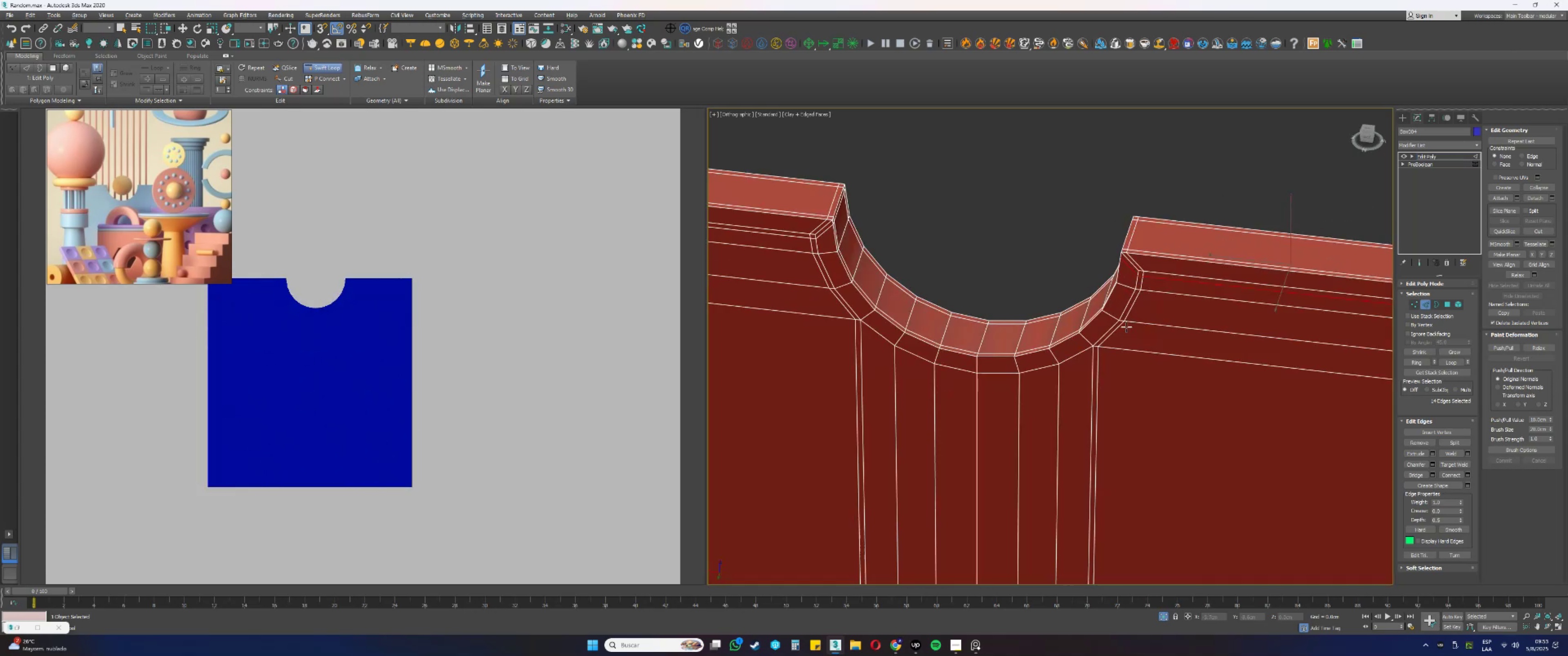 
key(Alt+Control+ControlLeft)
 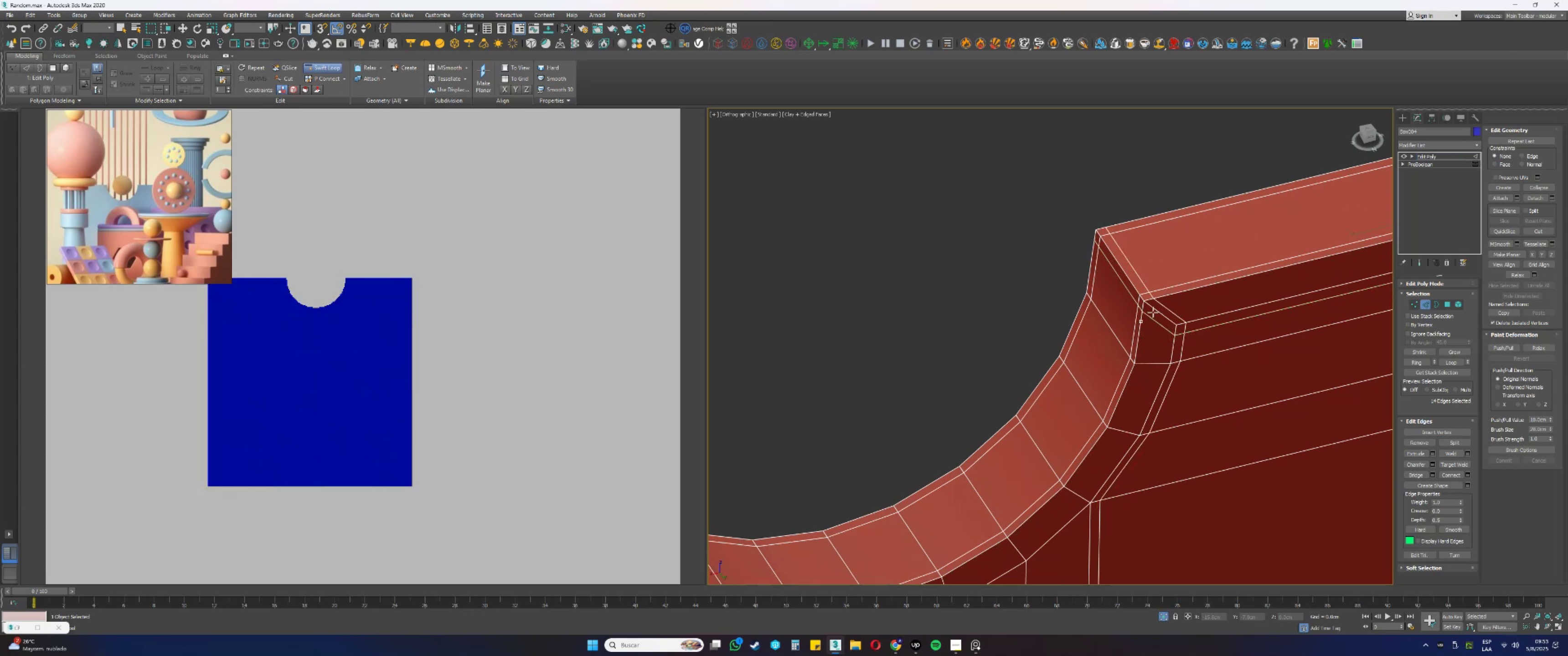 
key(Alt+Control+ControlLeft)
 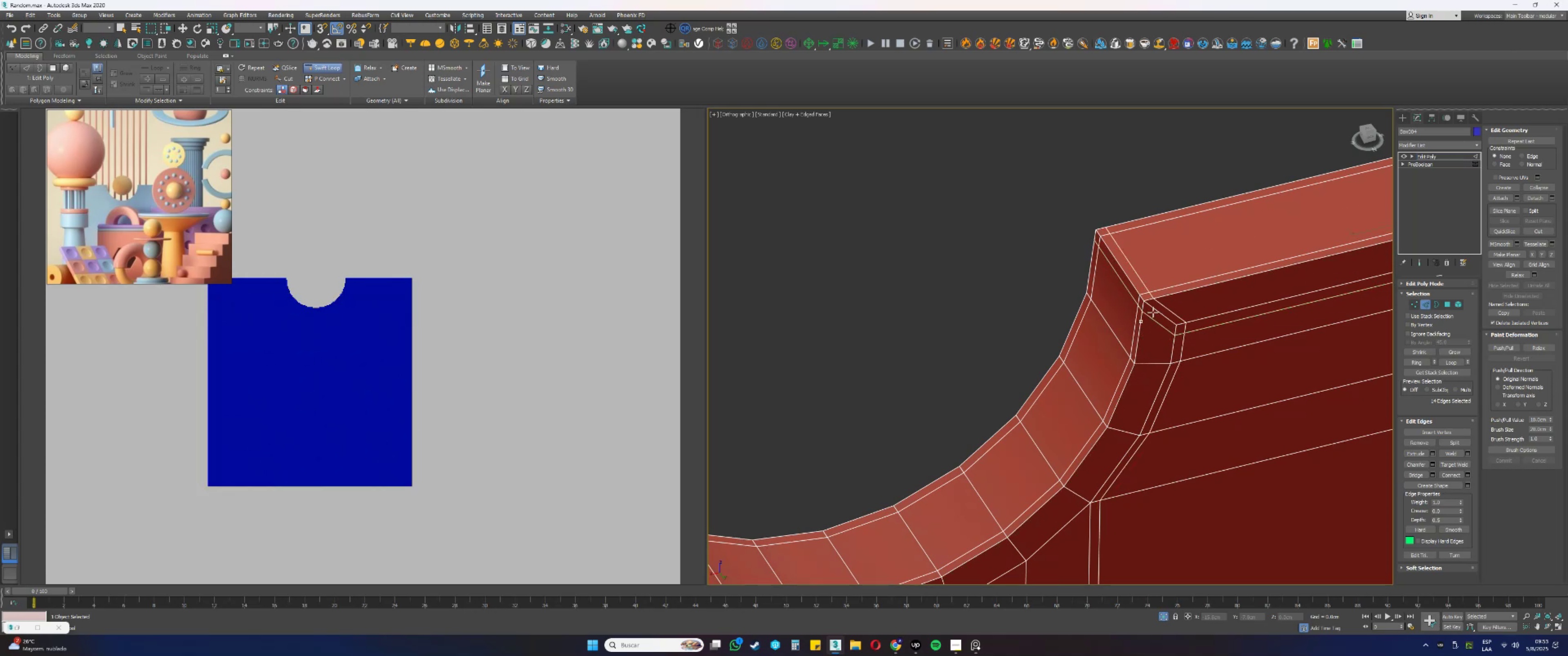 
key(Alt+Control+AltLeft)
 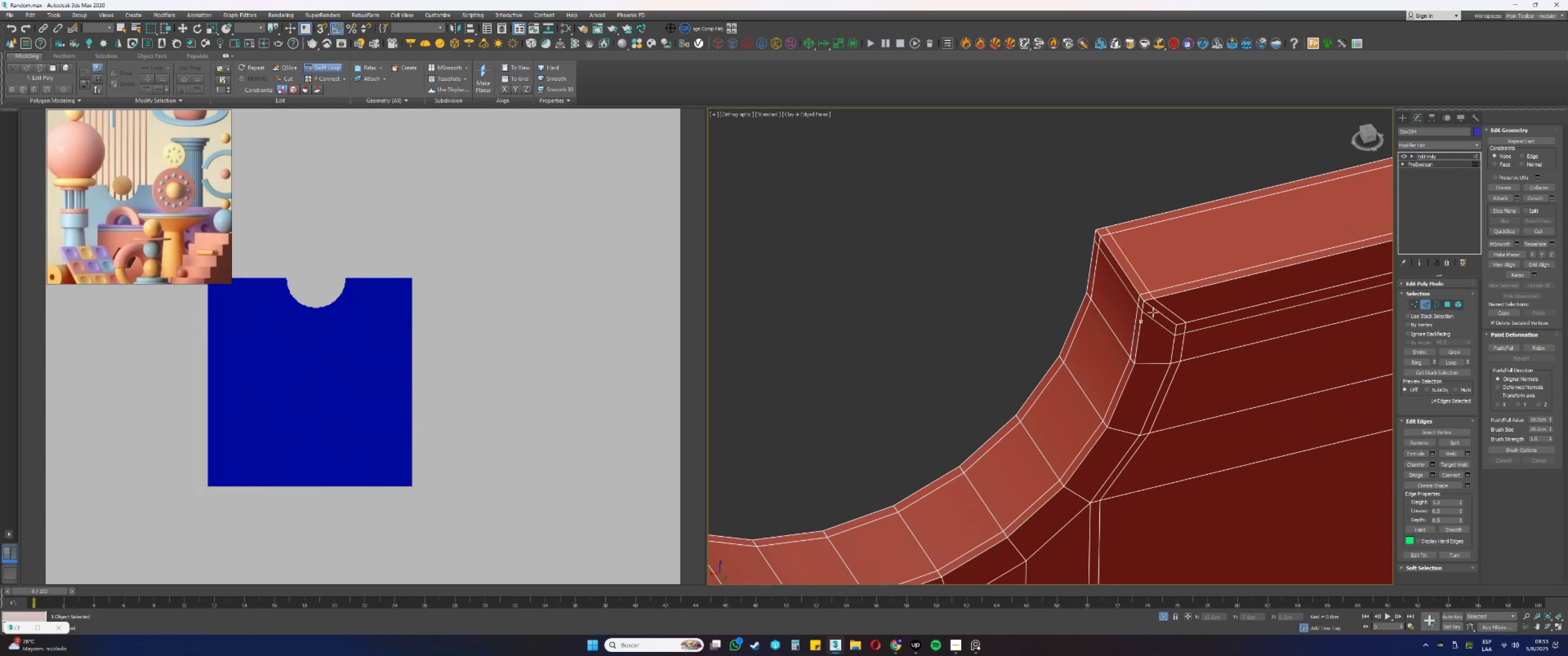 
scroll: coordinate [1152, 313], scroll_direction: down, amount: 2.0
 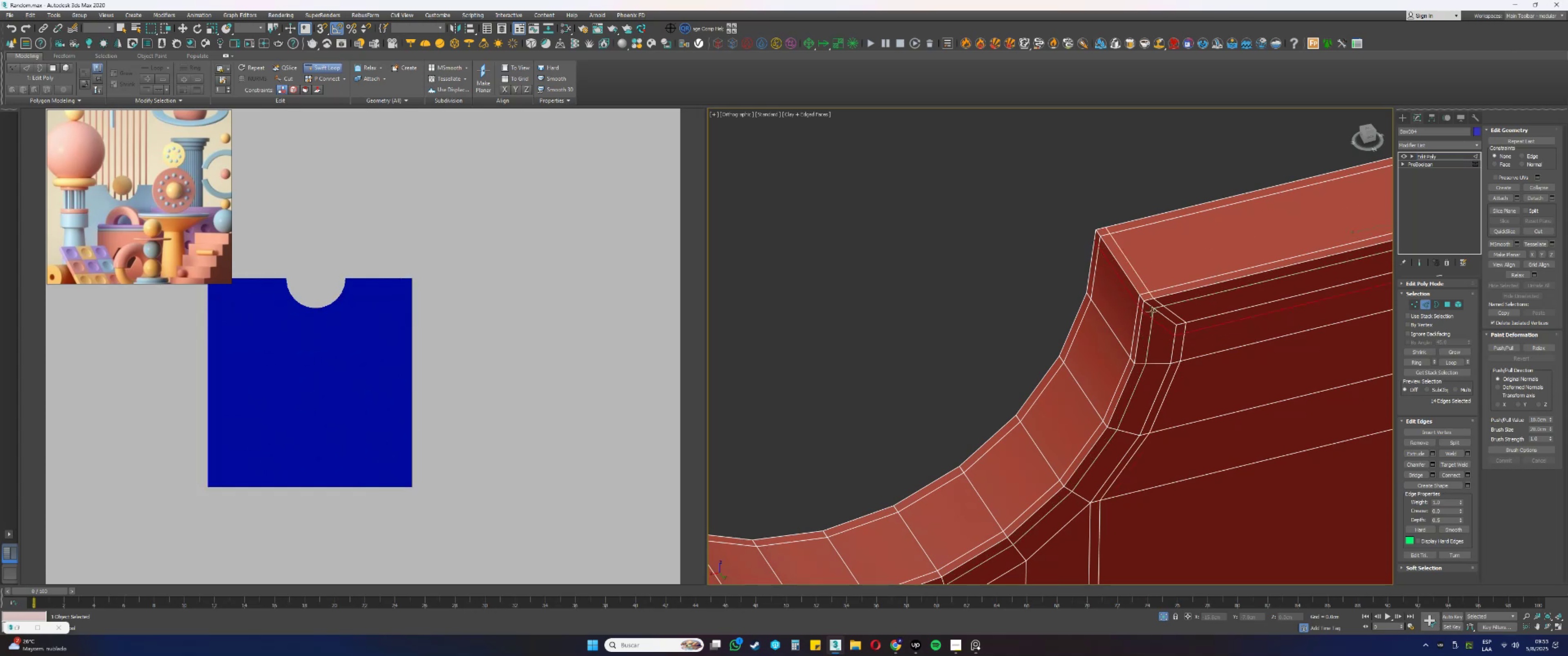 
key(Alt+AltLeft)
 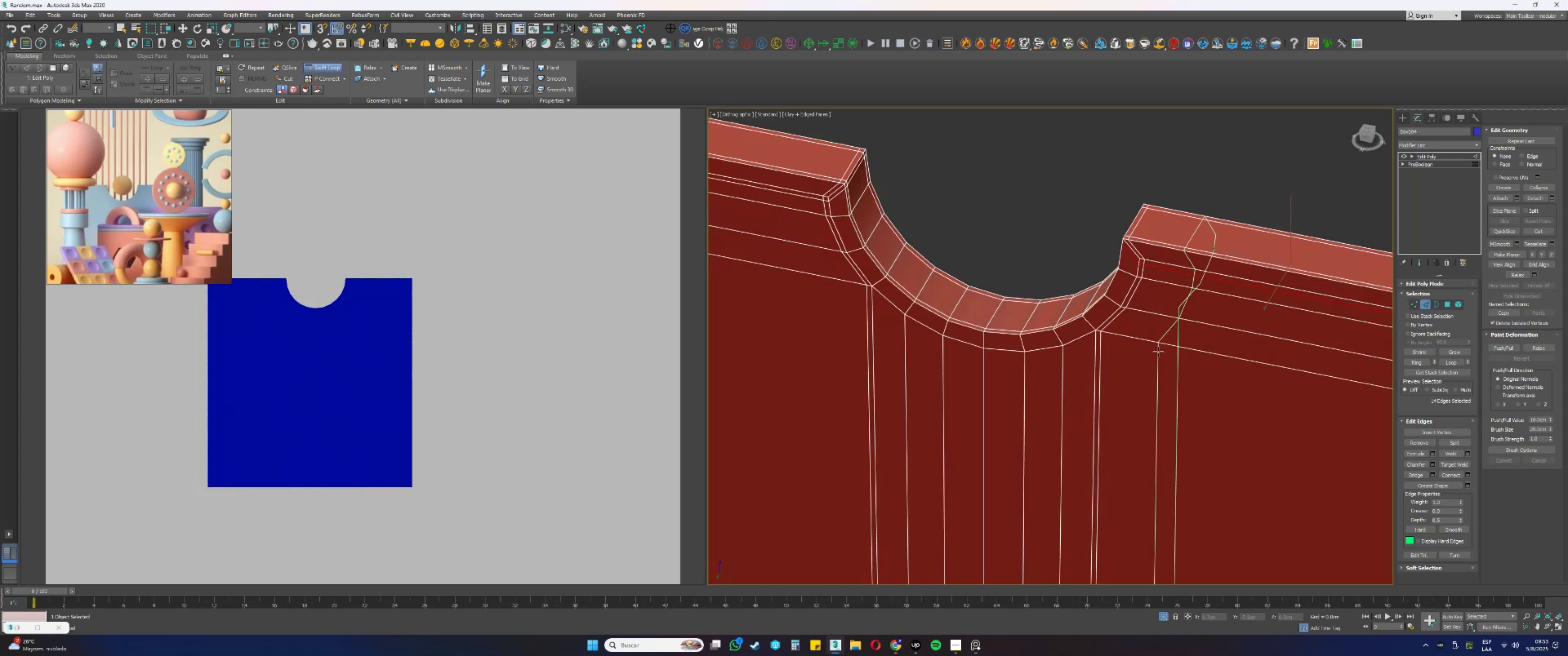 
key(Alt+AltLeft)
 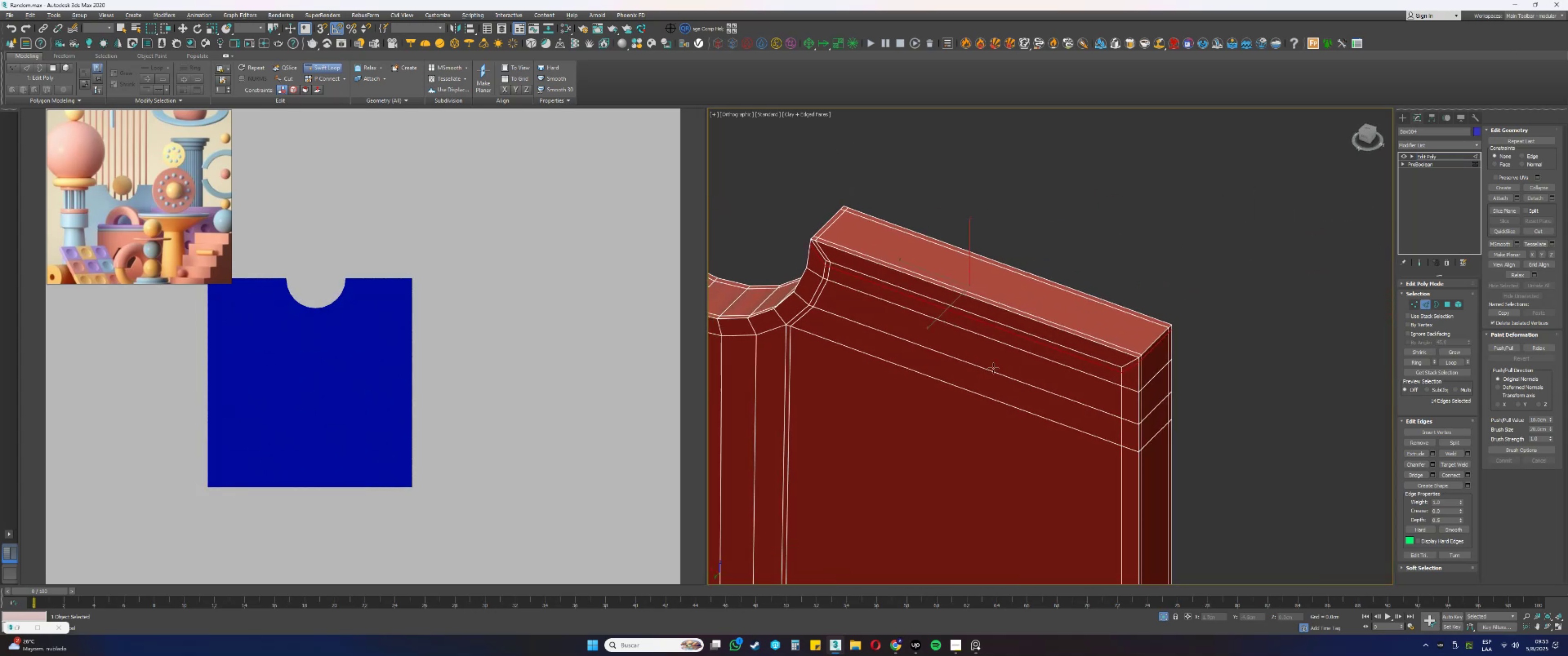 
scroll: coordinate [1128, 354], scroll_direction: up, amount: 3.0
 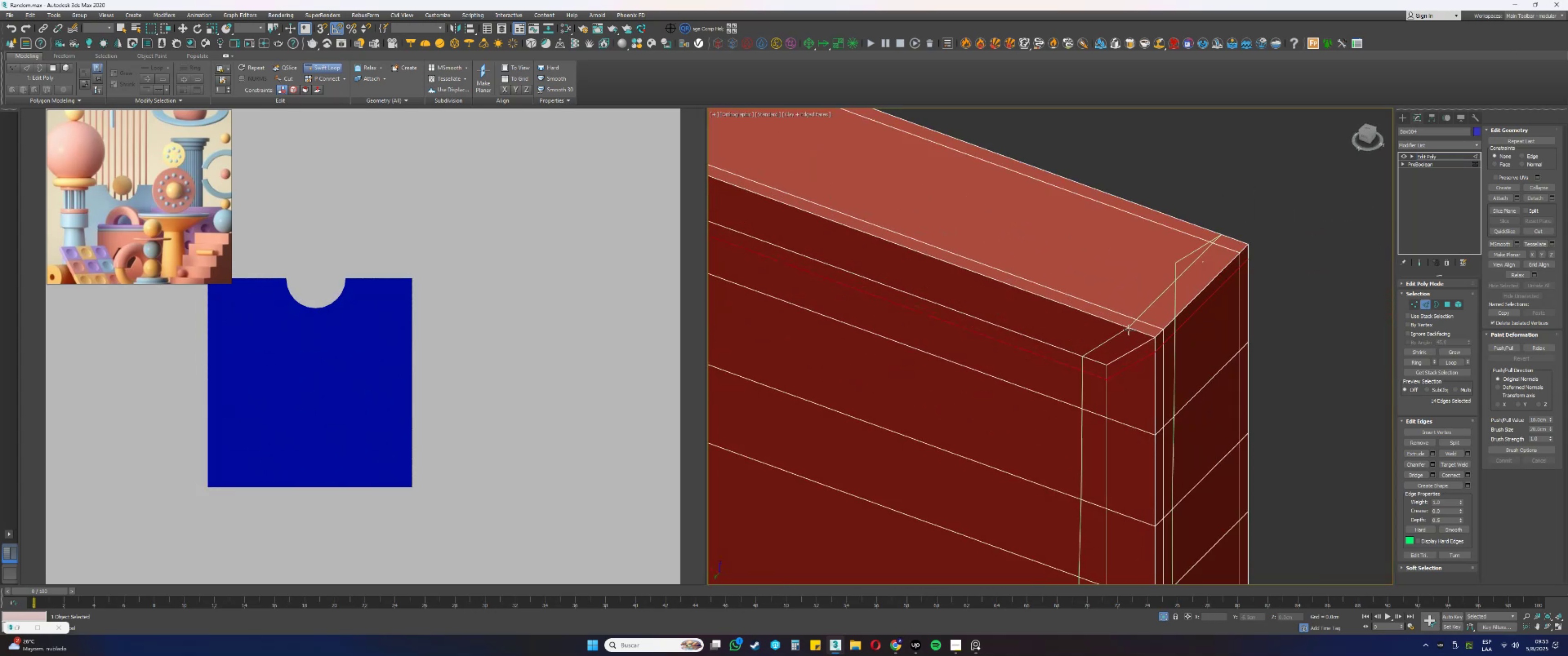 
left_click([1116, 321])
 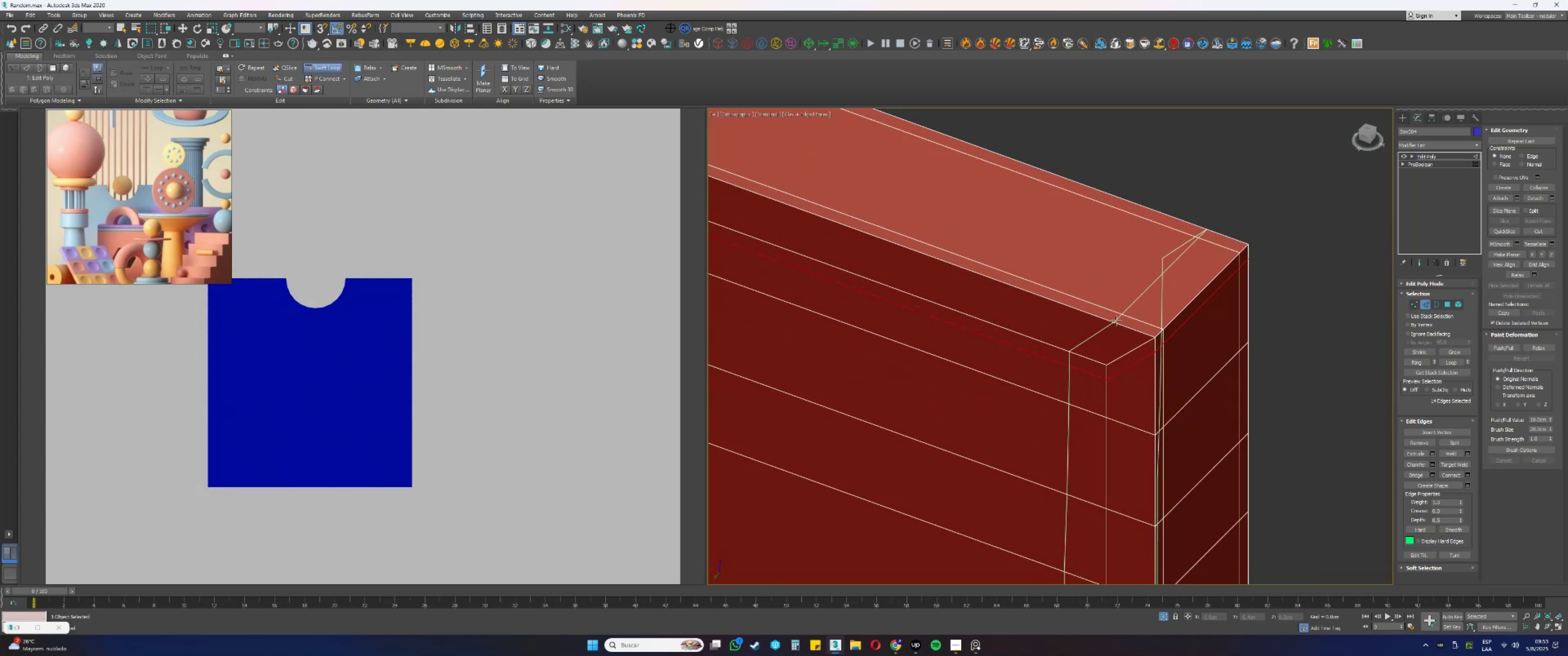 
hold_key(key=AltLeft, duration=1.69)
hold_key(key=ControlLeft, duration=1.53)
left_click_drag(start_coordinate=[1109, 326], to_coordinate=[1140, 336])
 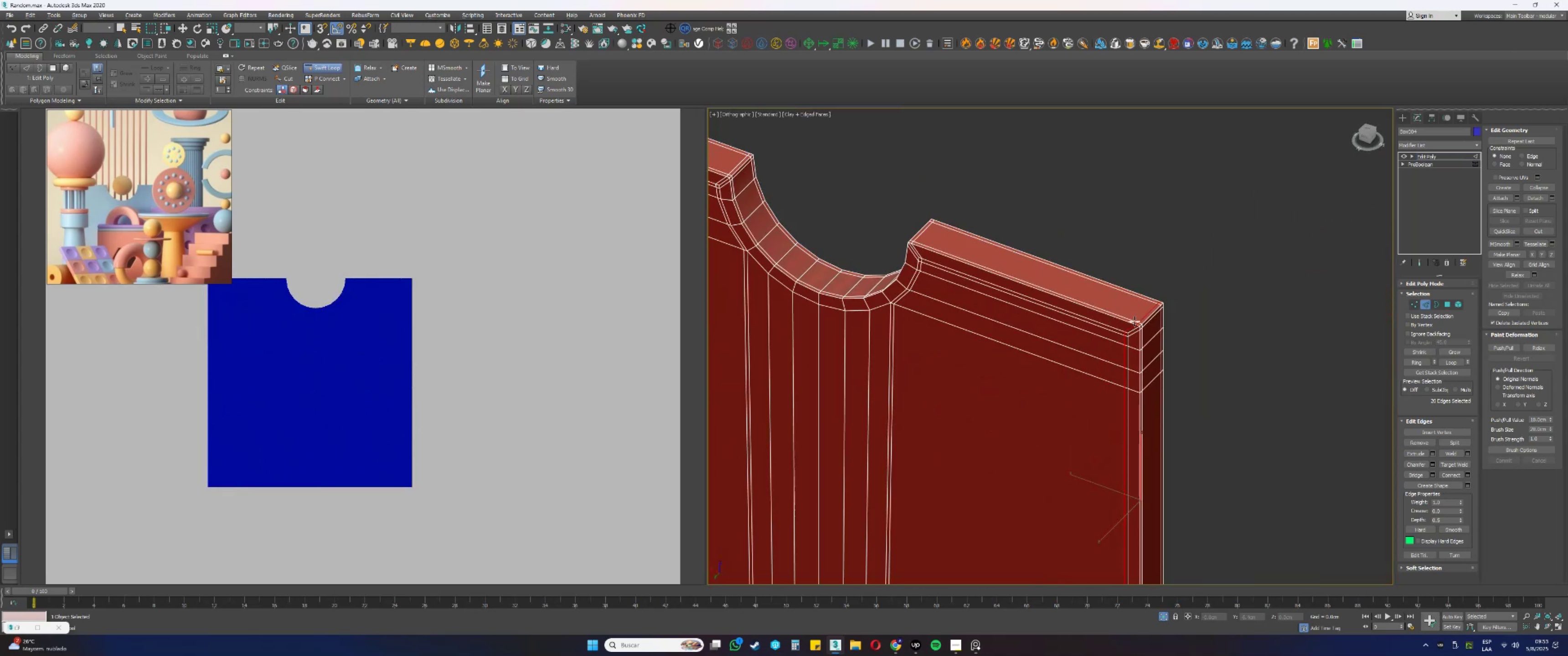 
key(Alt+Control+ControlLeft)
 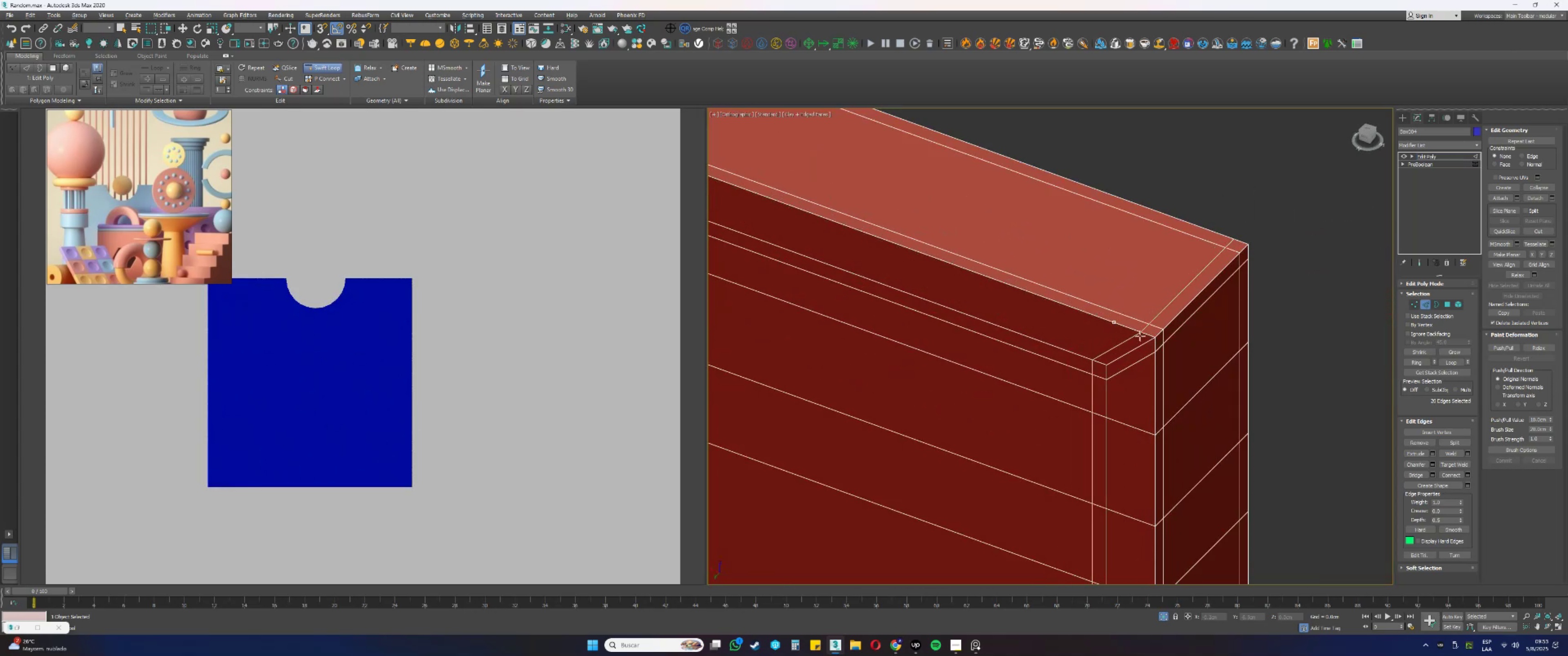 
key(Alt+Control+ControlLeft)
 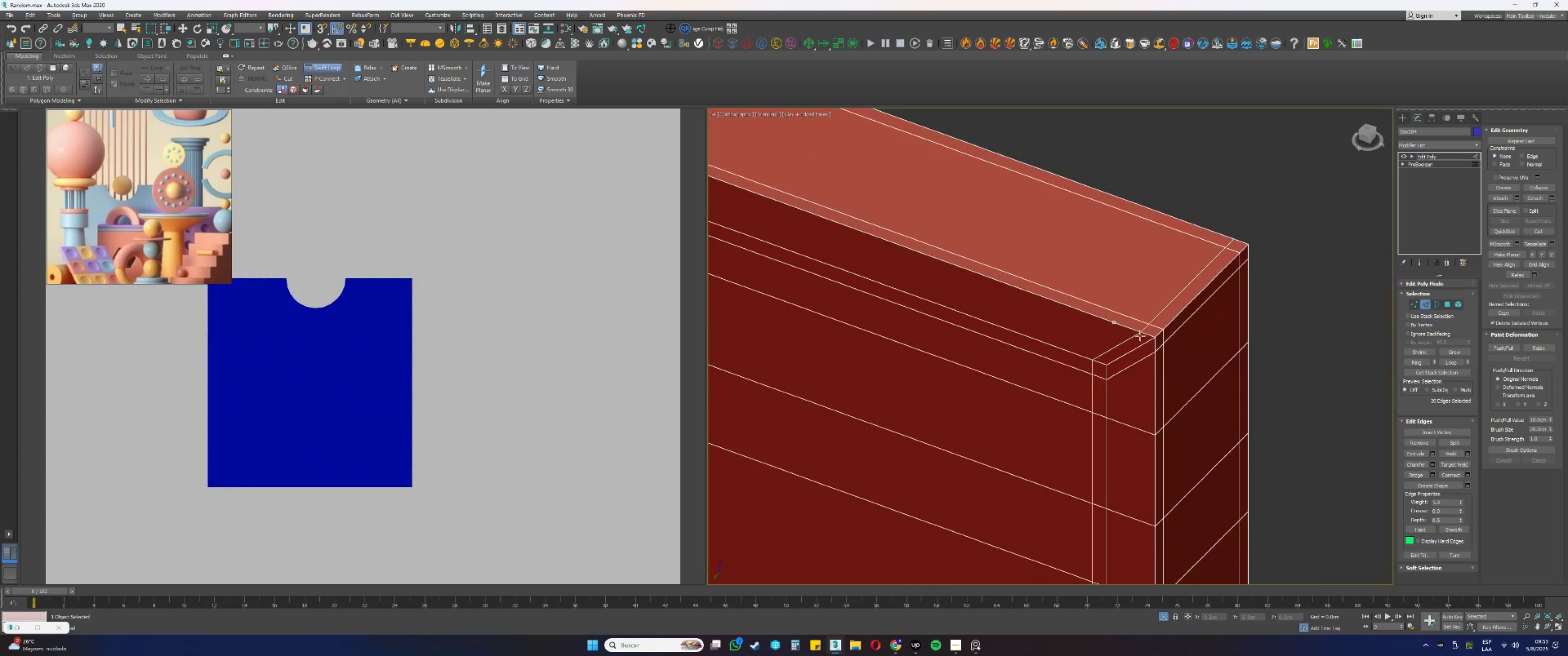 
key(Alt+Control+ControlLeft)
 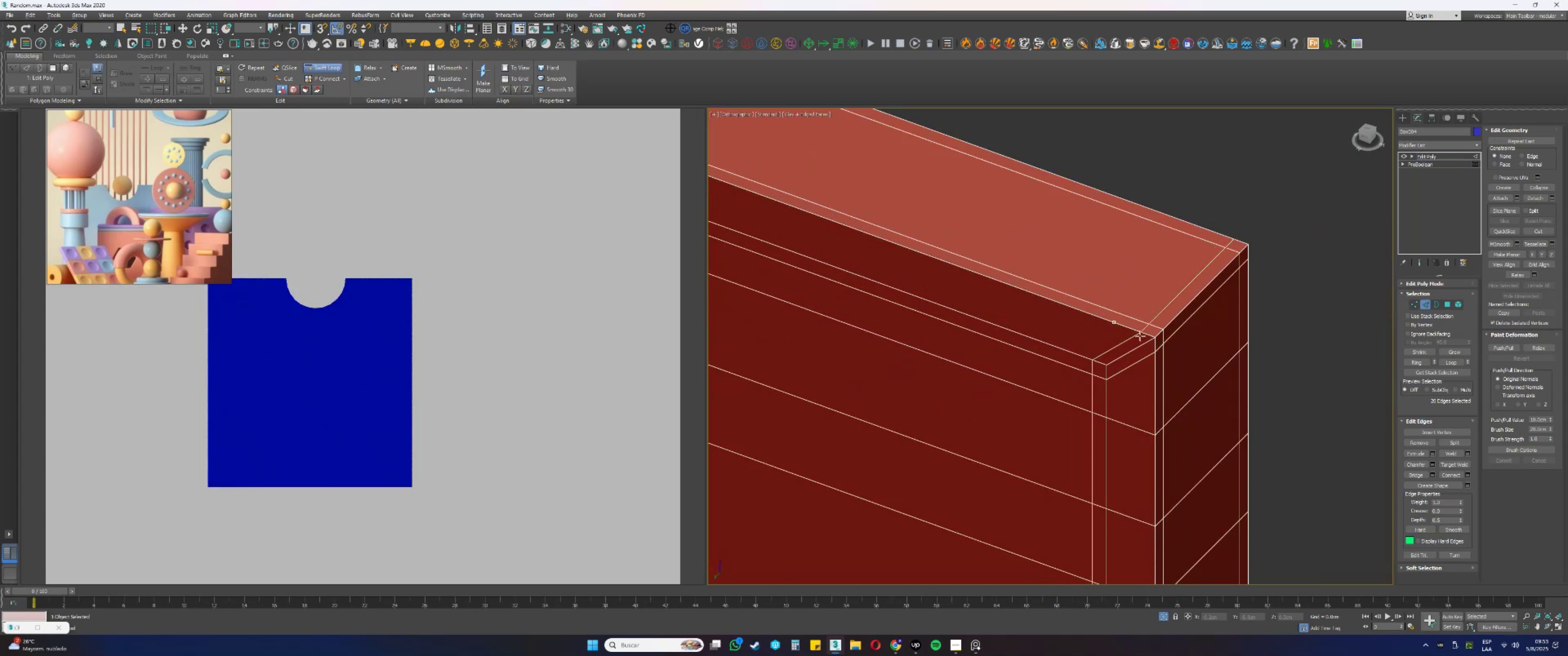 
hold_key(key=ControlLeft, duration=3.12)
scroll: coordinate [1136, 323], scroll_direction: down, amount: 10.0
 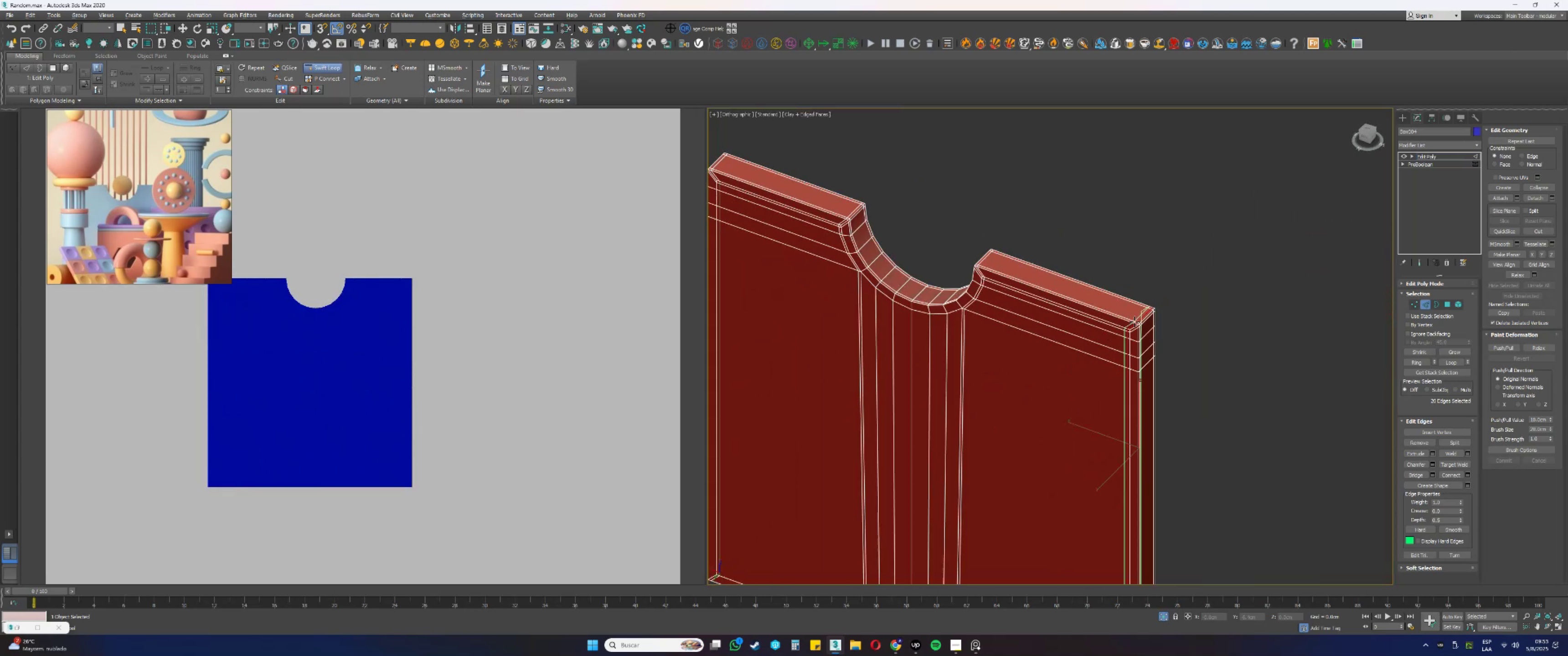 
hold_key(key=AltLeft, duration=0.32)
 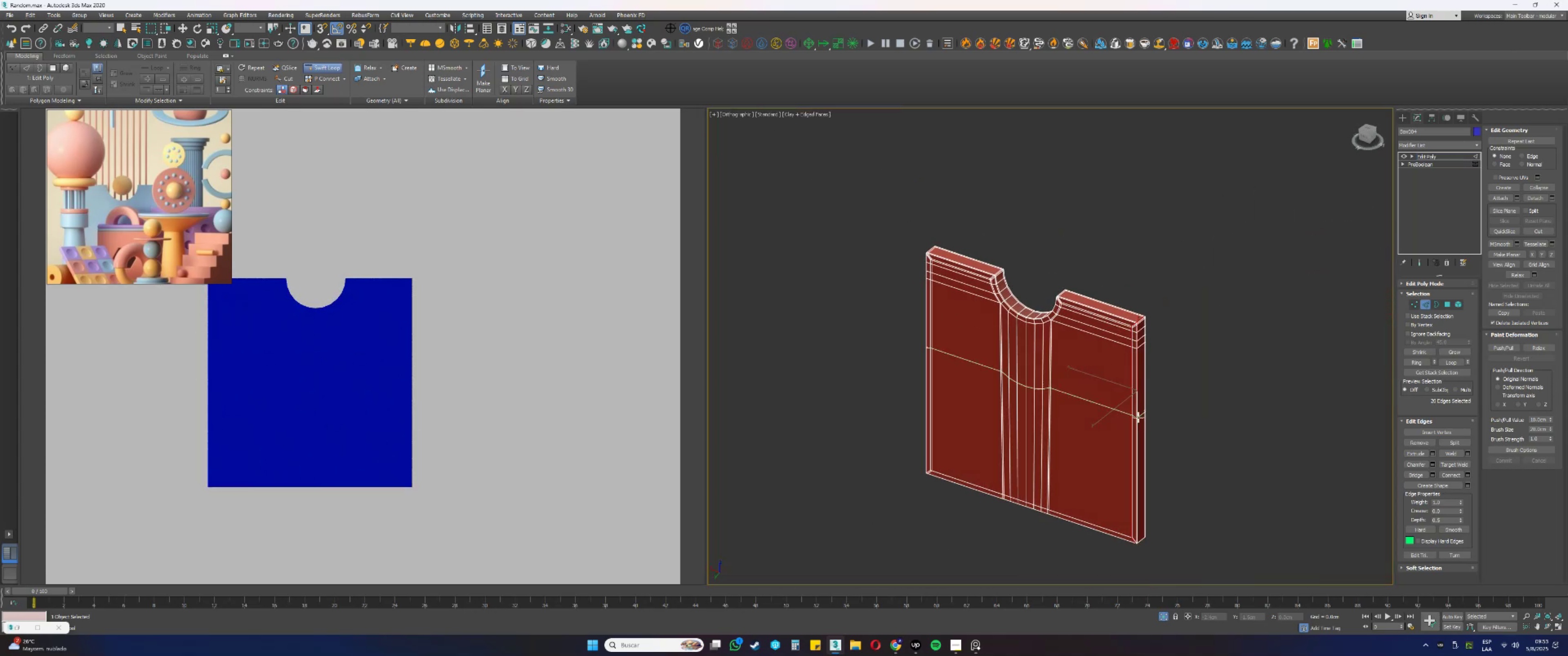 
key(Alt+AltLeft)
 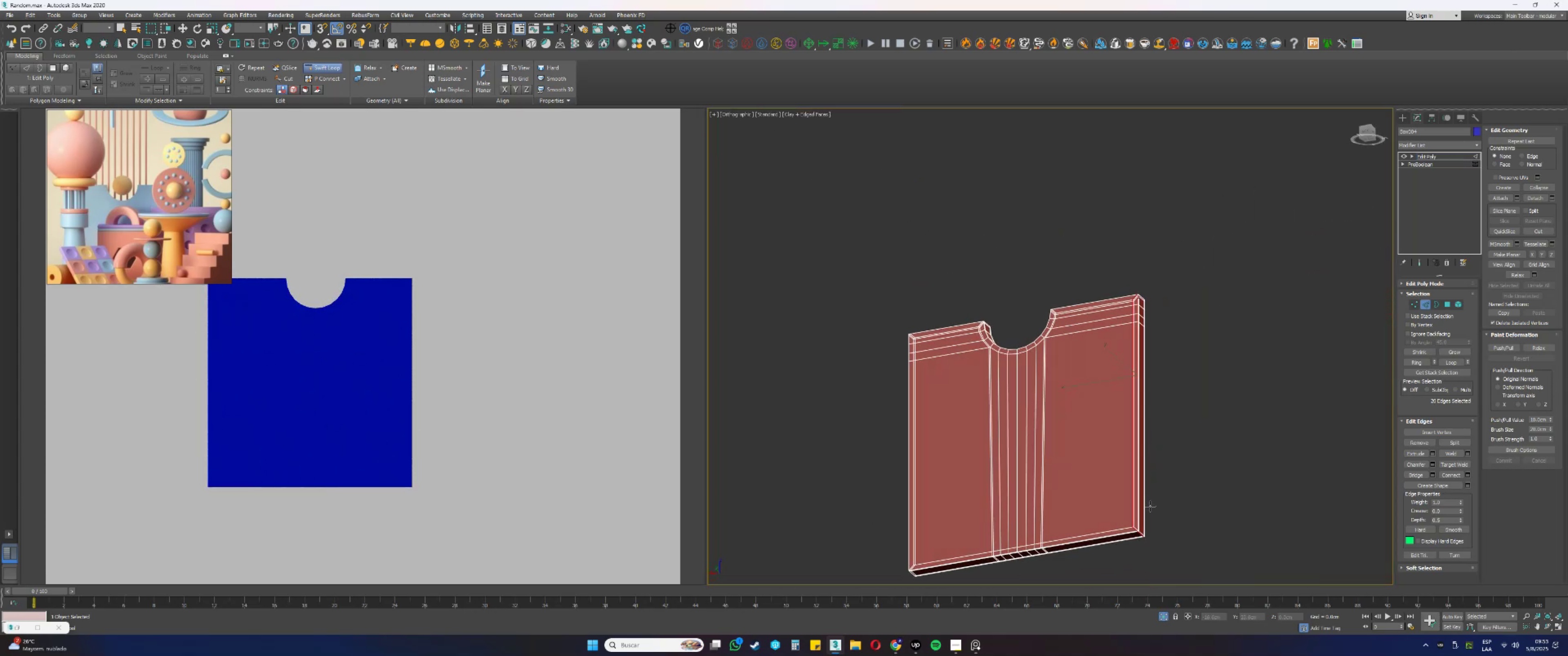 
scroll: coordinate [1130, 442], scroll_direction: up, amount: 7.0
 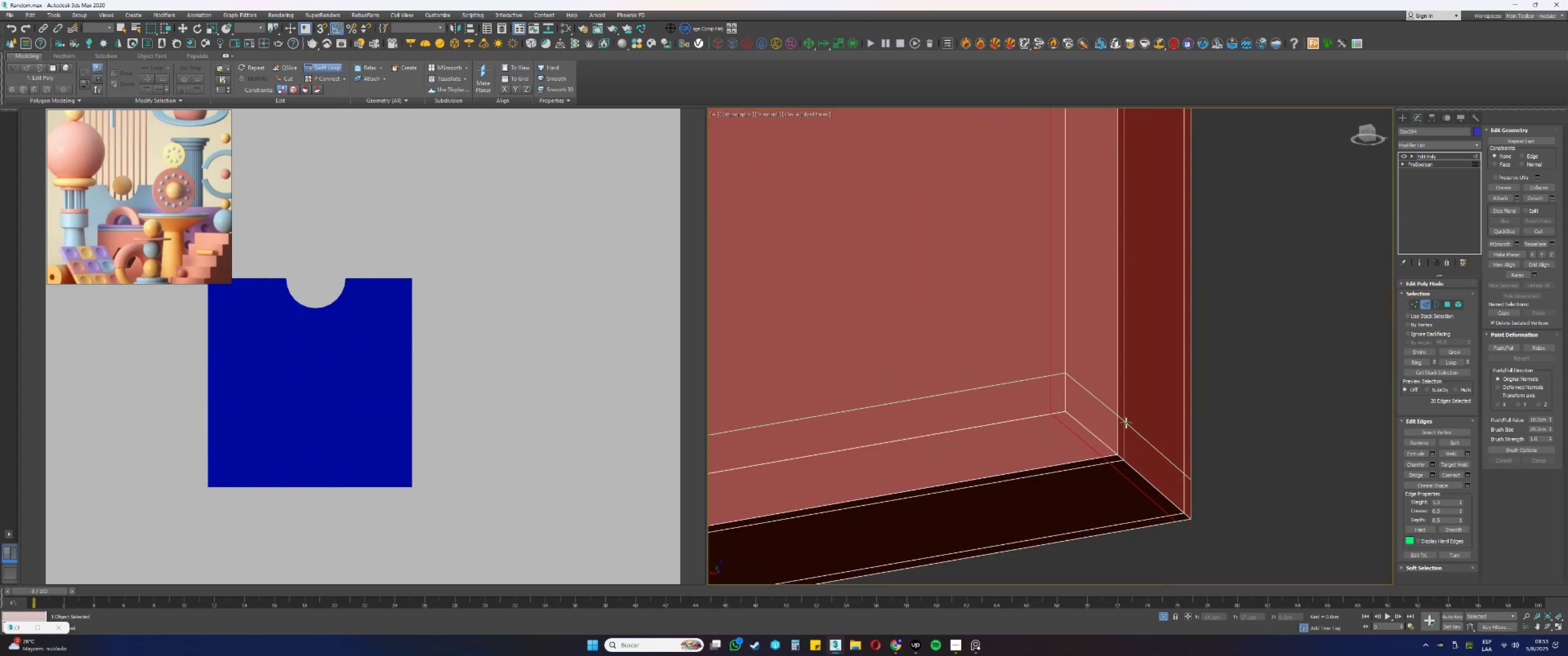 
hold_key(key=AltLeft, duration=1.59)
hold_key(key=ControlLeft, duration=1.5)
left_click_drag(start_coordinate=[1131, 422], to_coordinate=[1129, 458])
 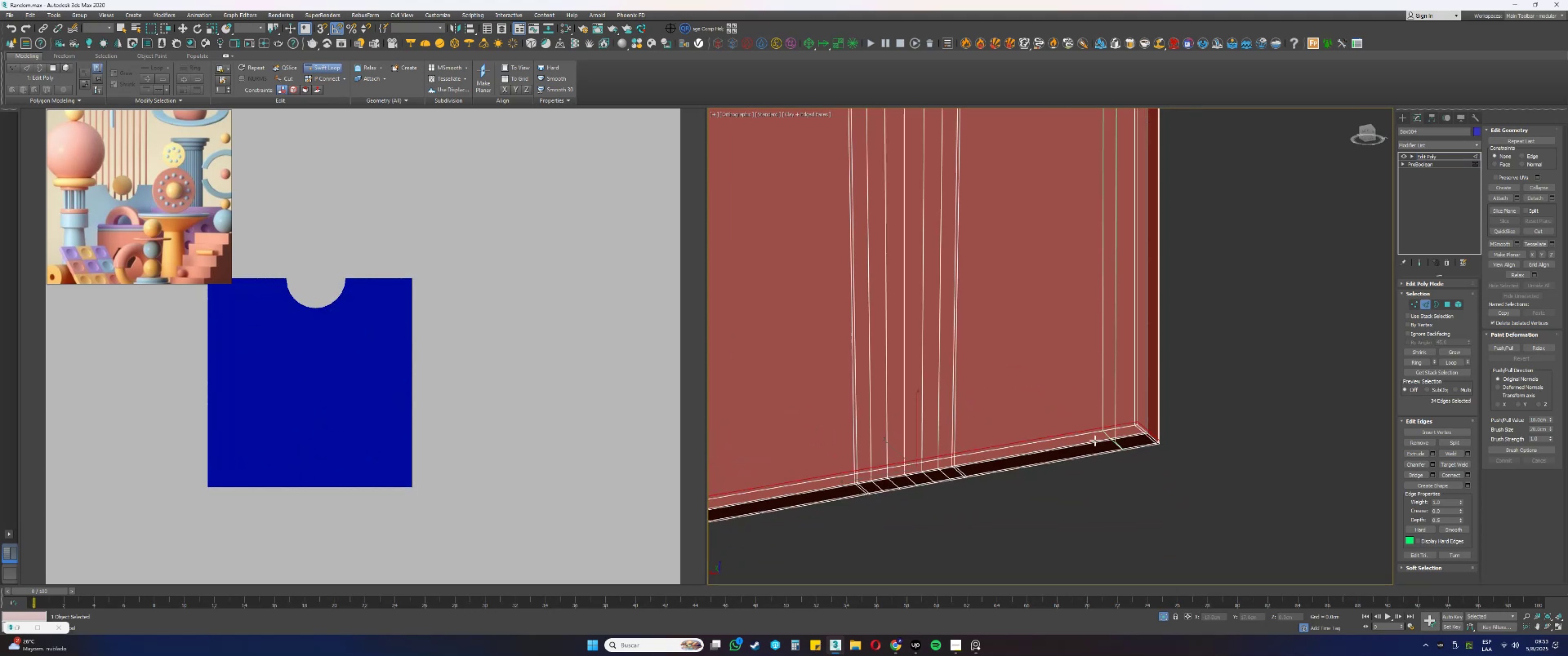 
key(Alt+Control+ControlLeft)
 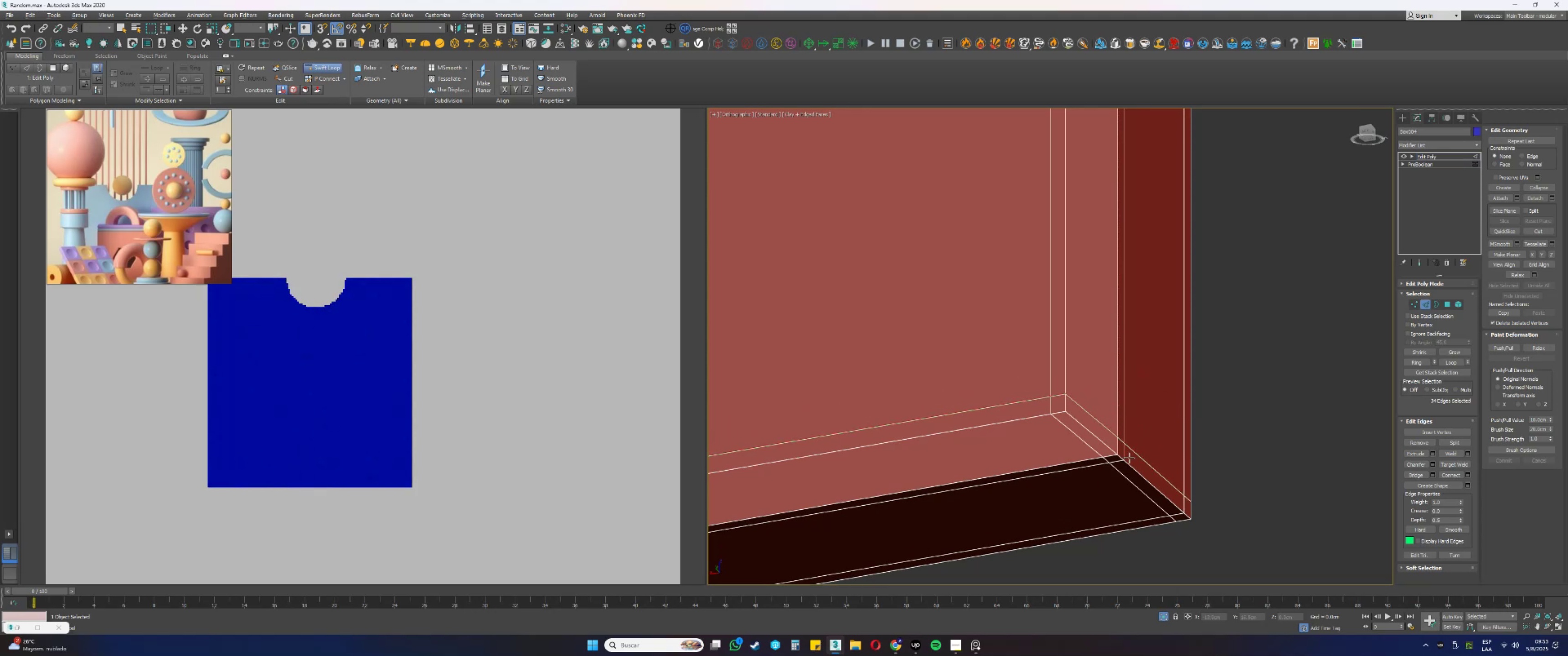 
key(Alt+Control+ControlLeft)
 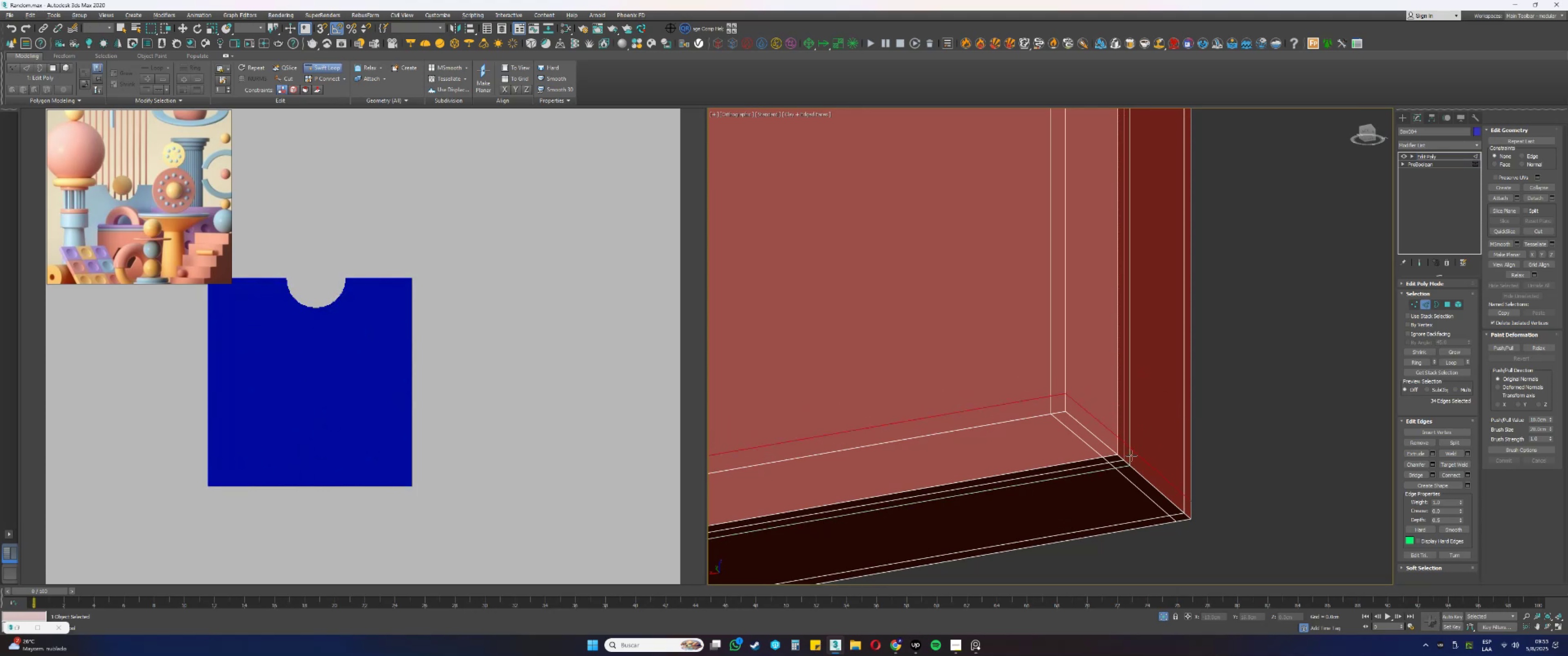 
scroll: coordinate [1152, 427], scroll_direction: down, amount: 7.0
 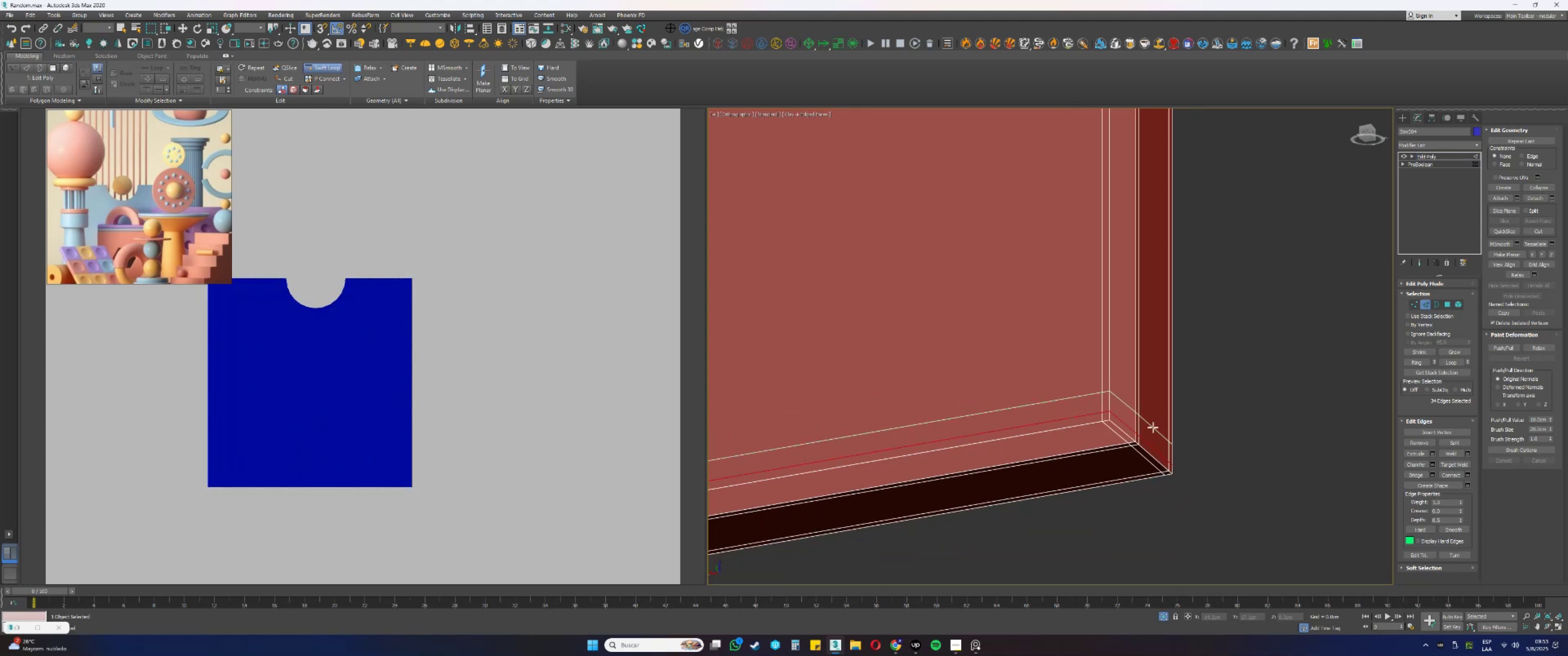 
hold_key(key=AltLeft, duration=0.36)
 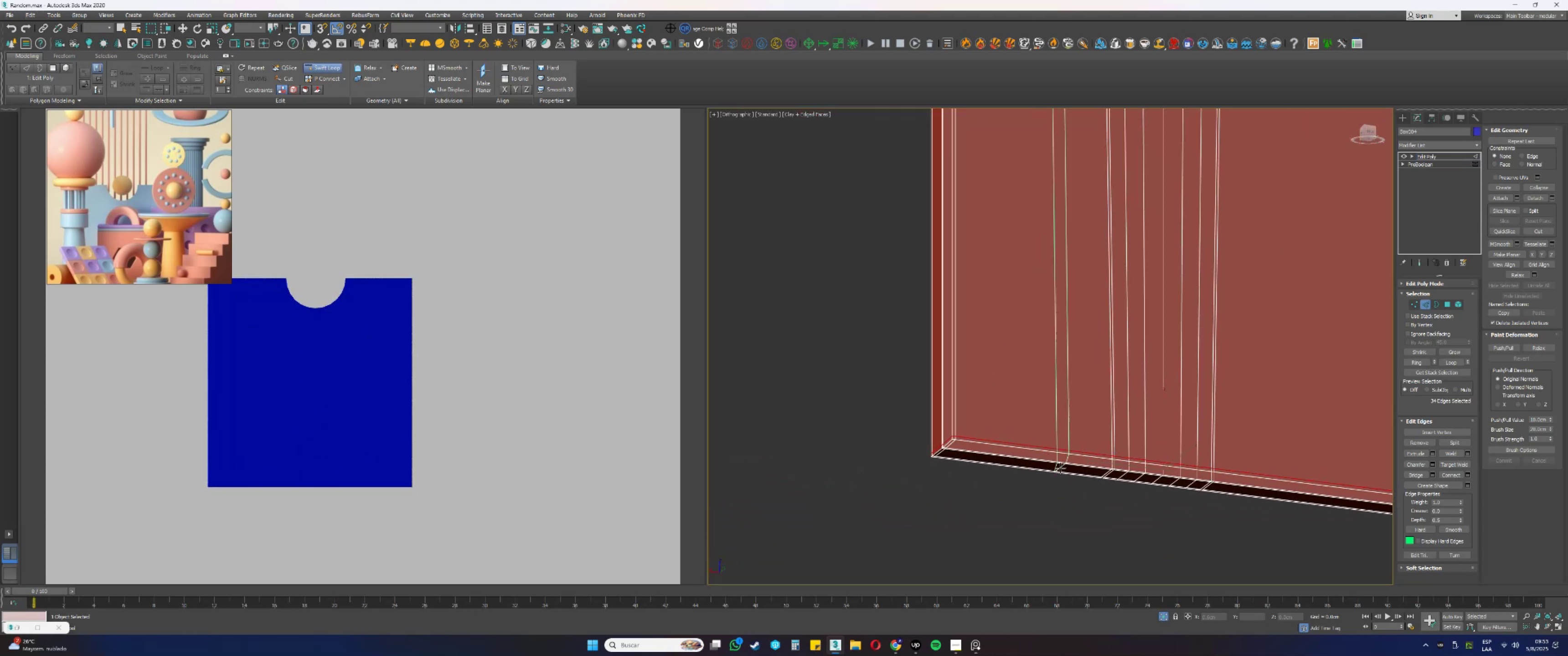 
scroll: coordinate [953, 448], scroll_direction: up, amount: 4.0
 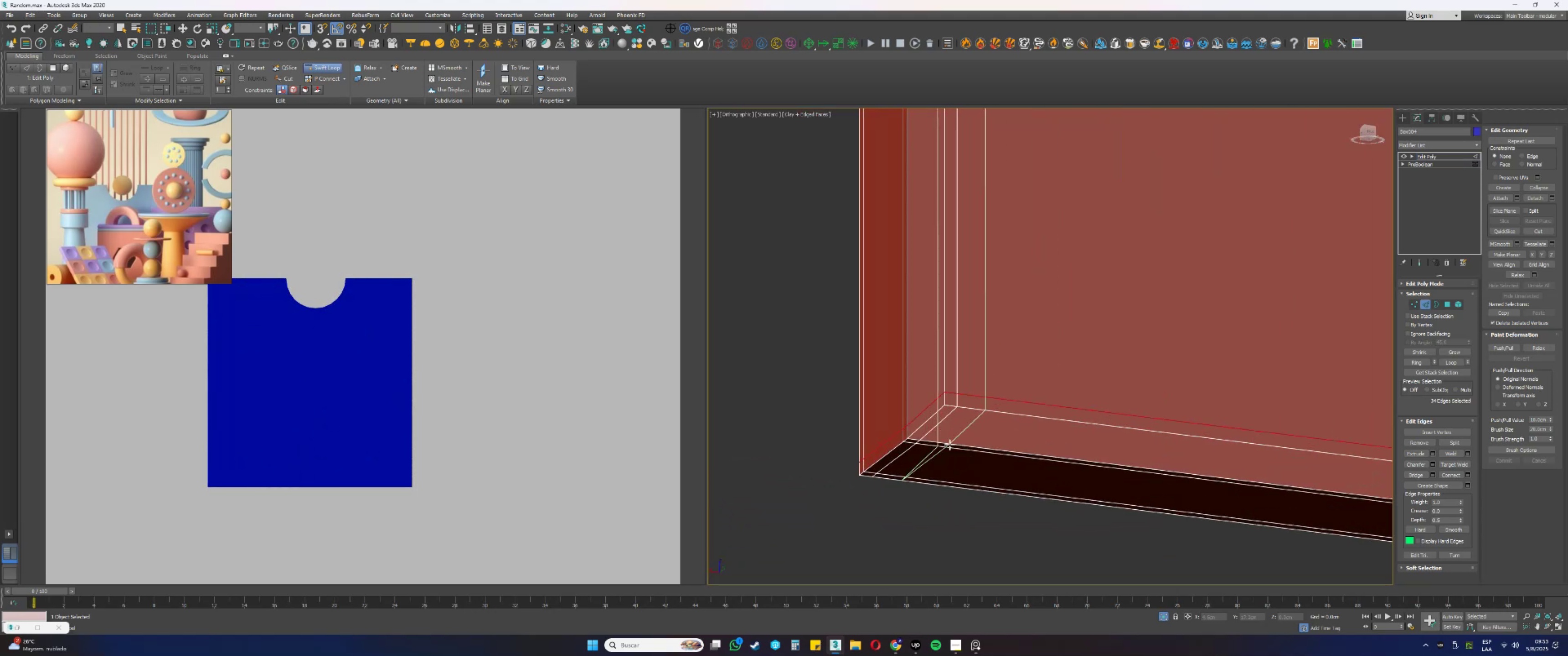 
right_click([949, 445])
 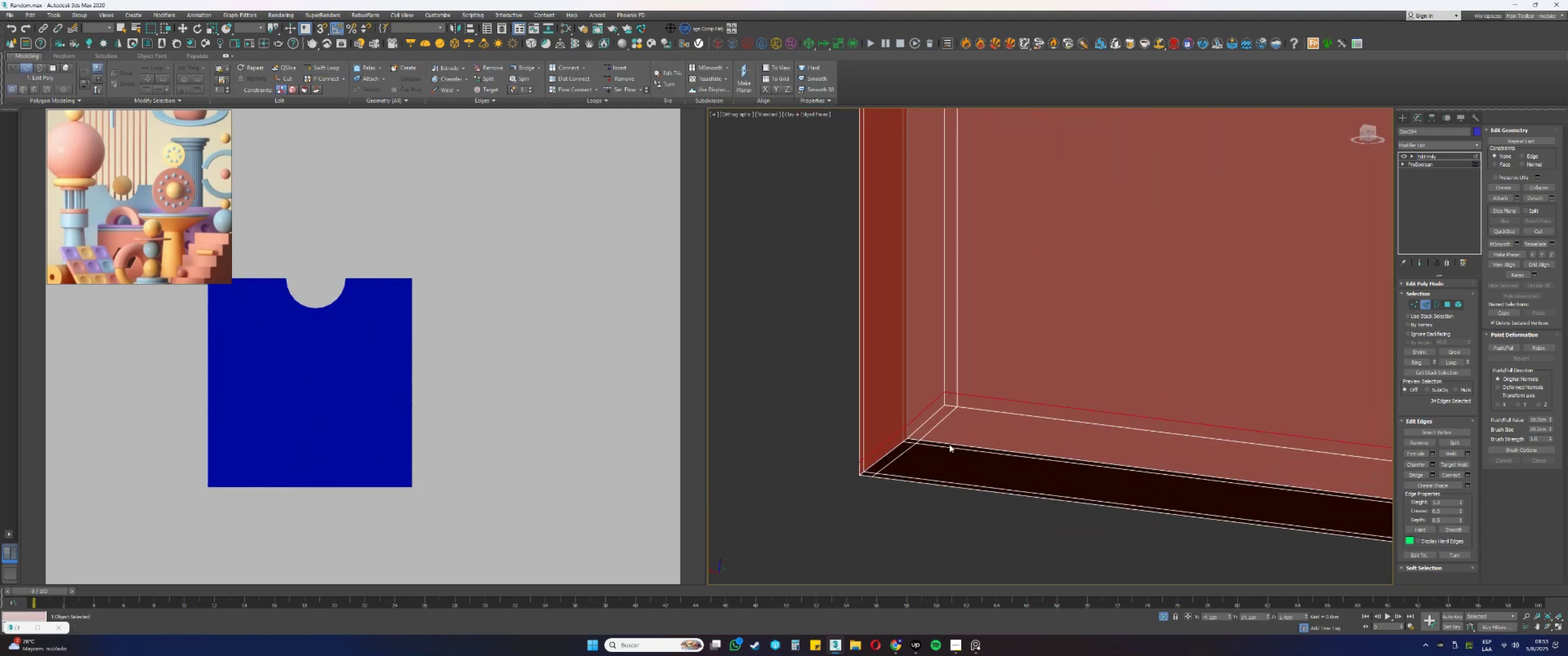 
scroll: coordinate [949, 445], scroll_direction: down, amount: 8.0
 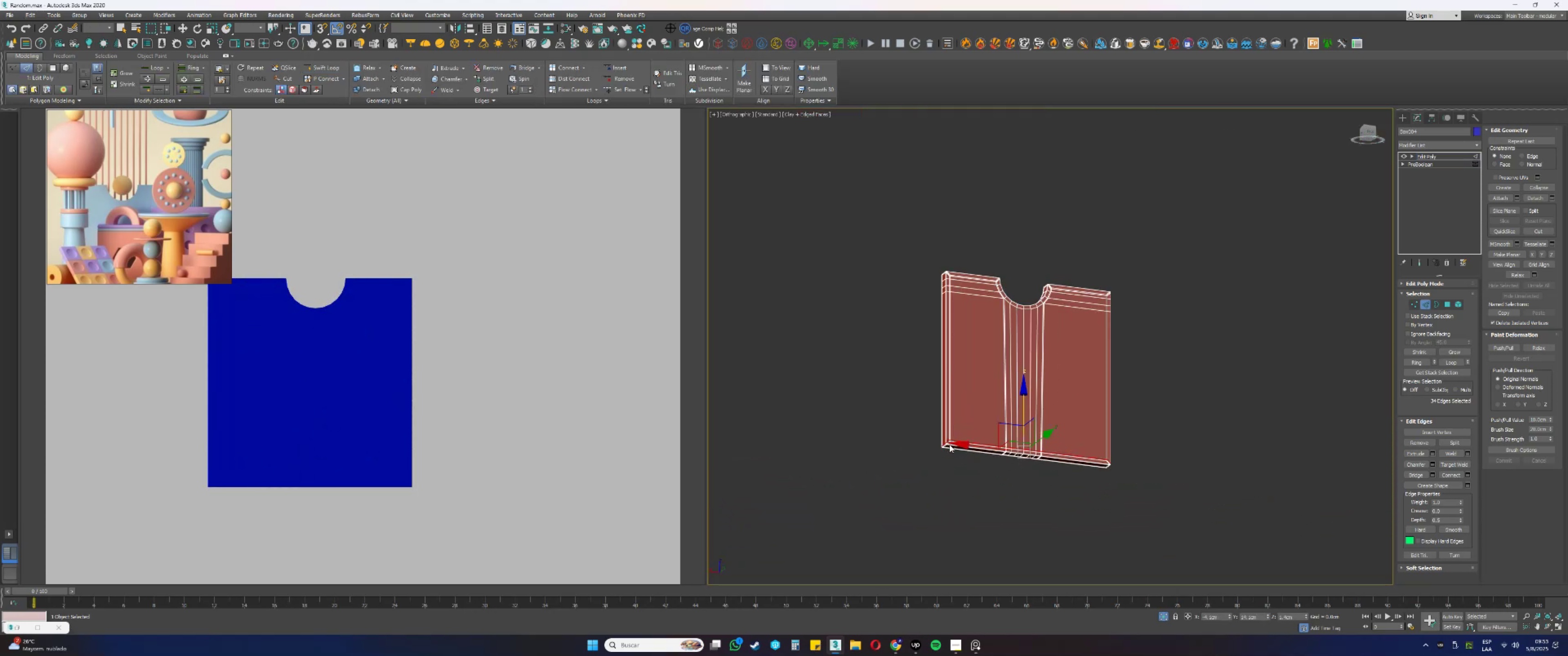 
type(11)
 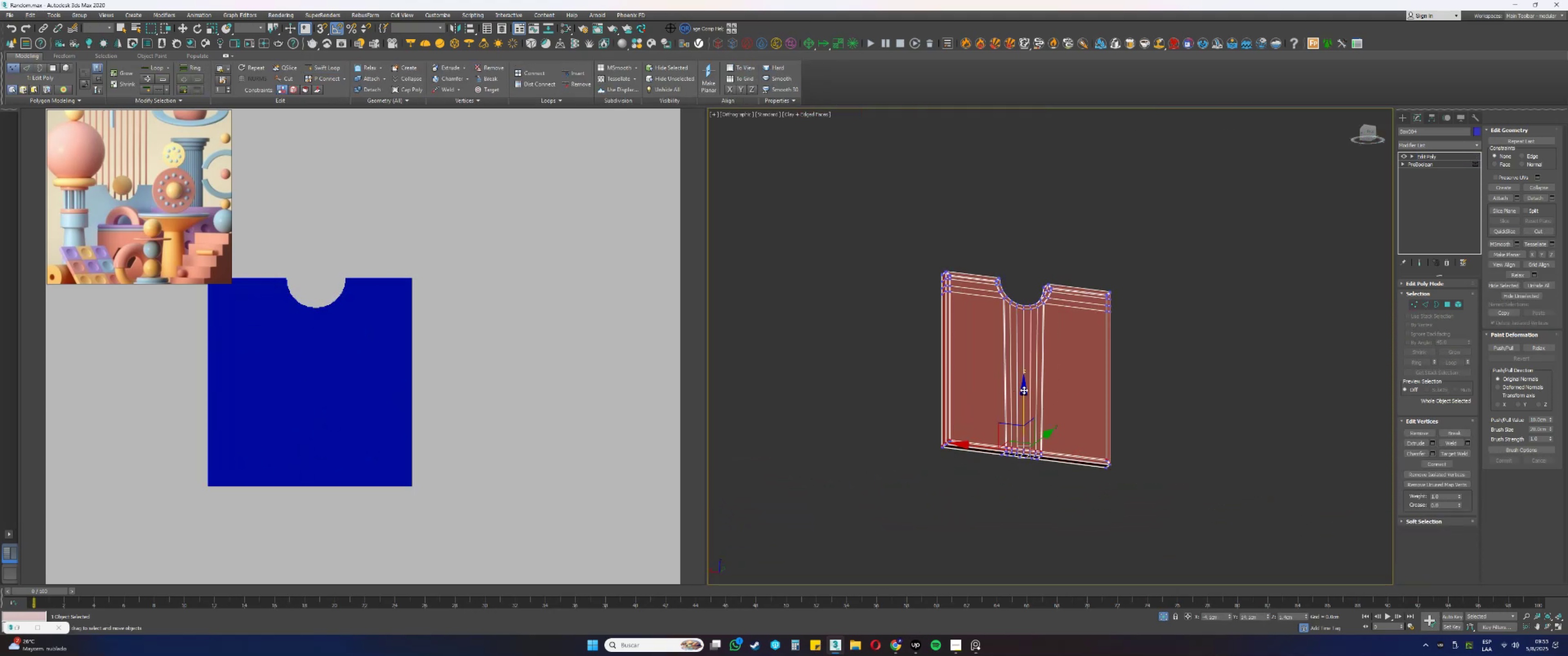 
key(Alt+AltLeft)
 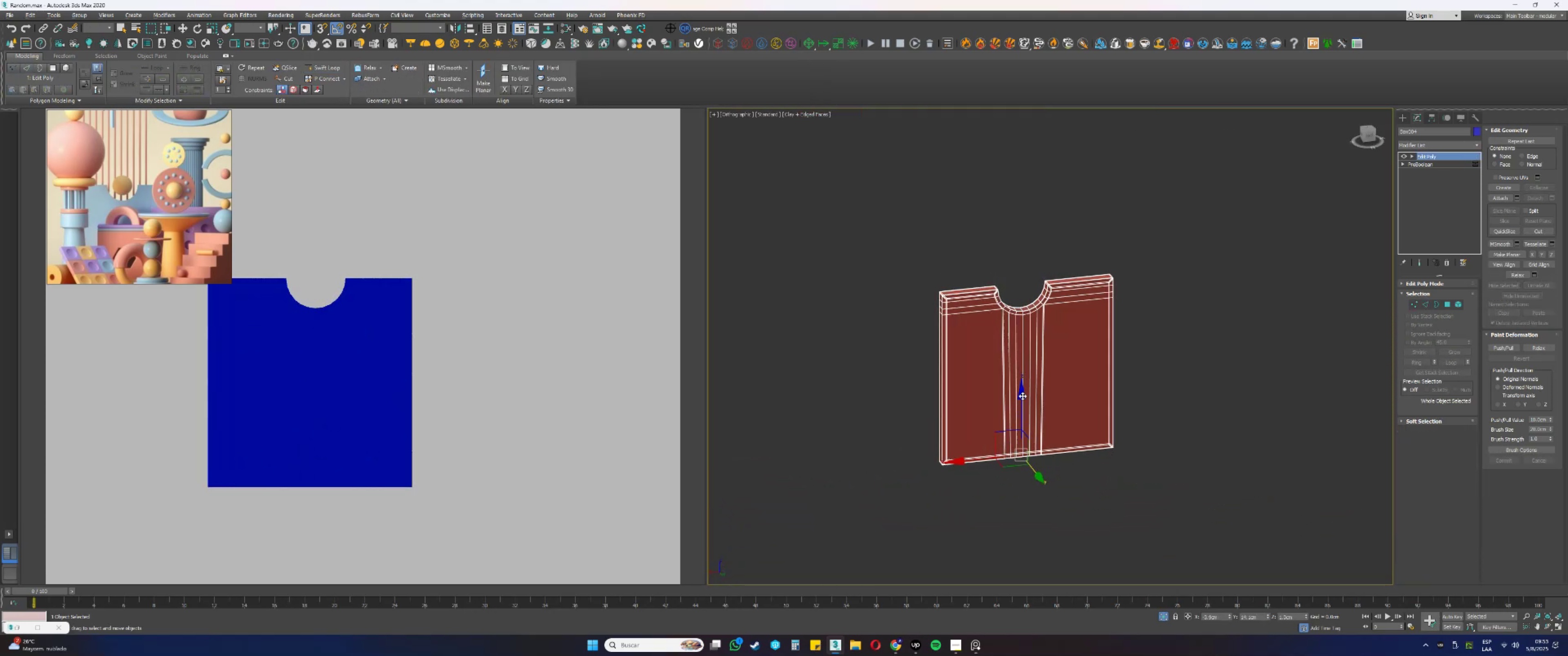 
scroll: coordinate [1028, 335], scroll_direction: up, amount: 3.0
 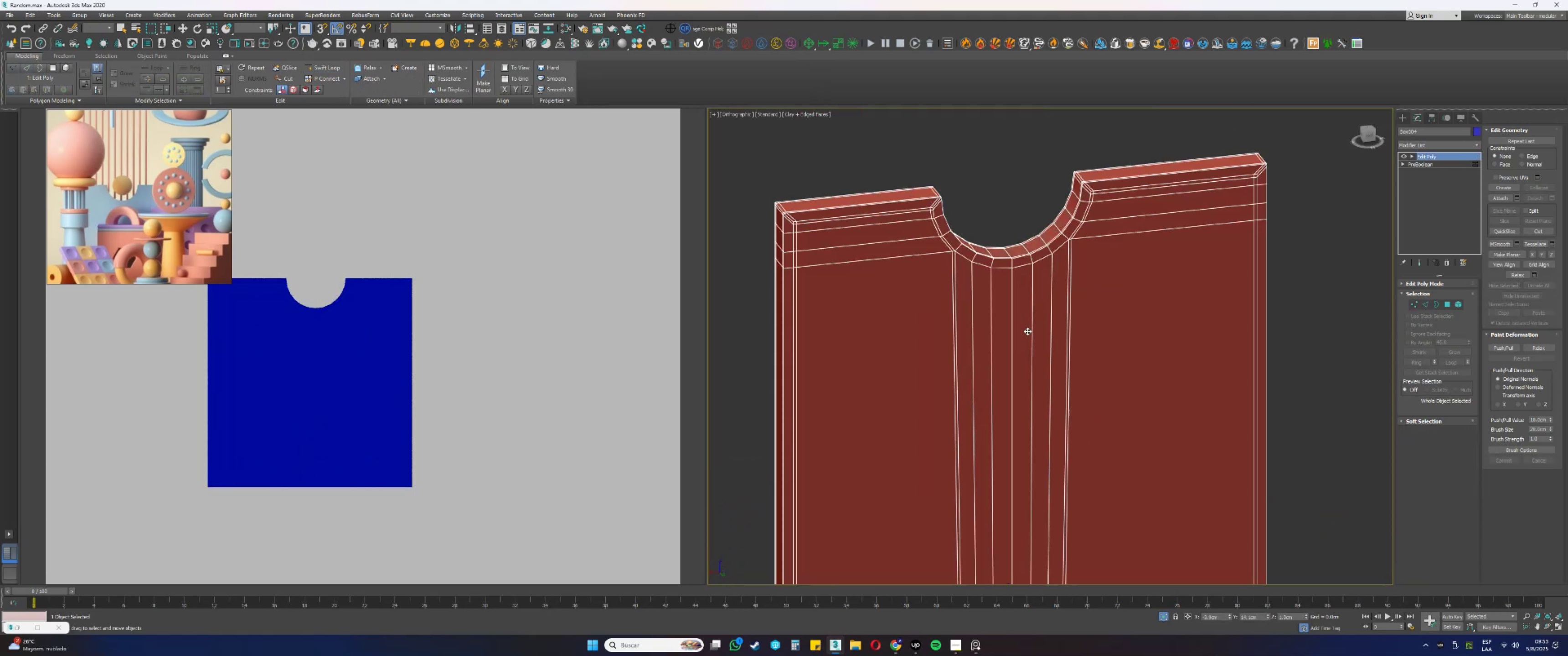 
hold_key(key=AltLeft, duration=0.39)
 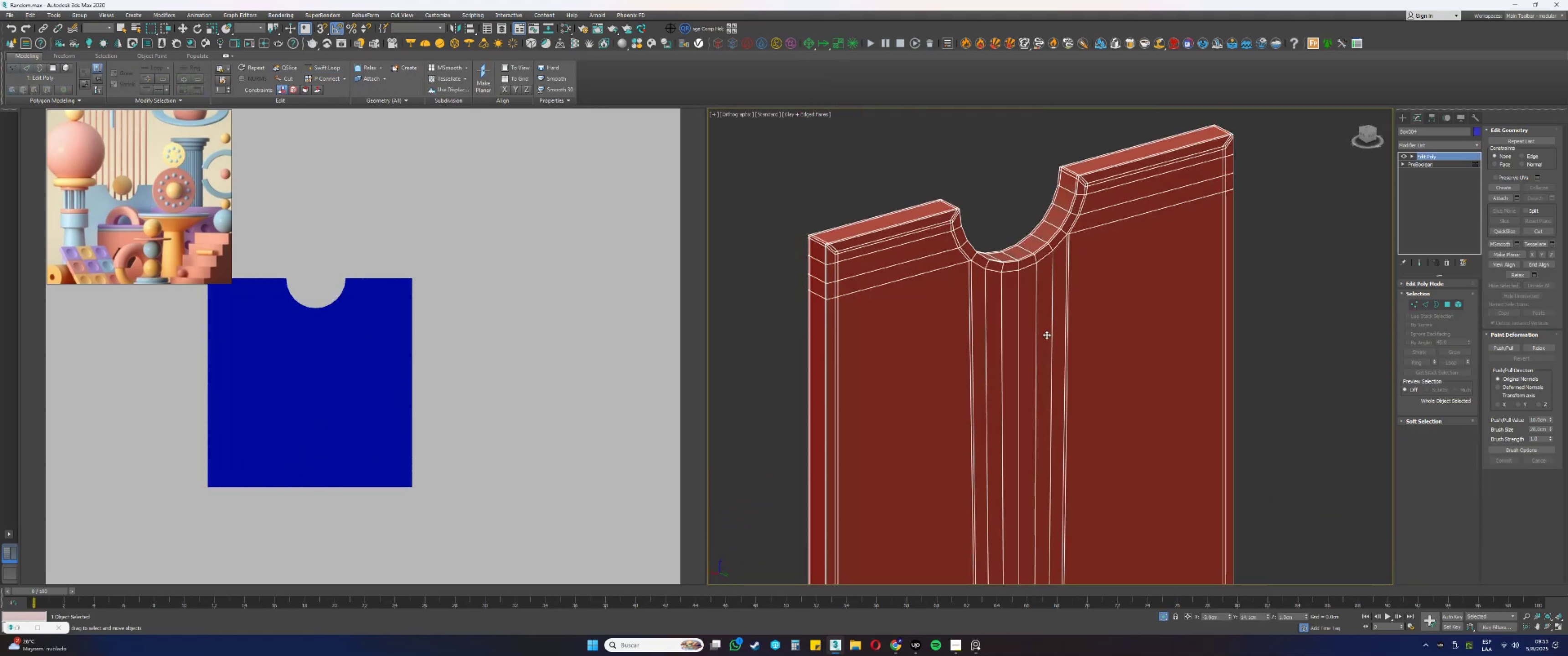 
scroll: coordinate [1115, 245], scroll_direction: up, amount: 2.0
 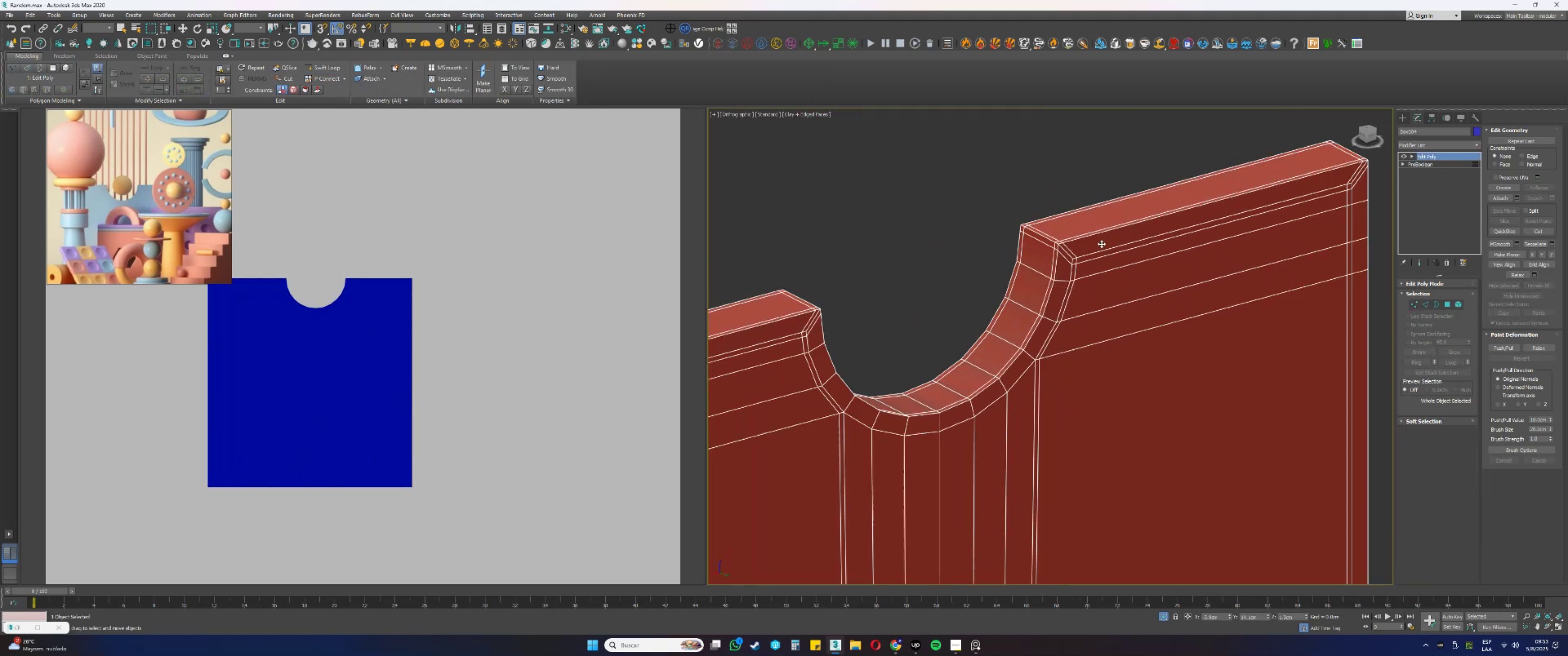 
key(F3)
 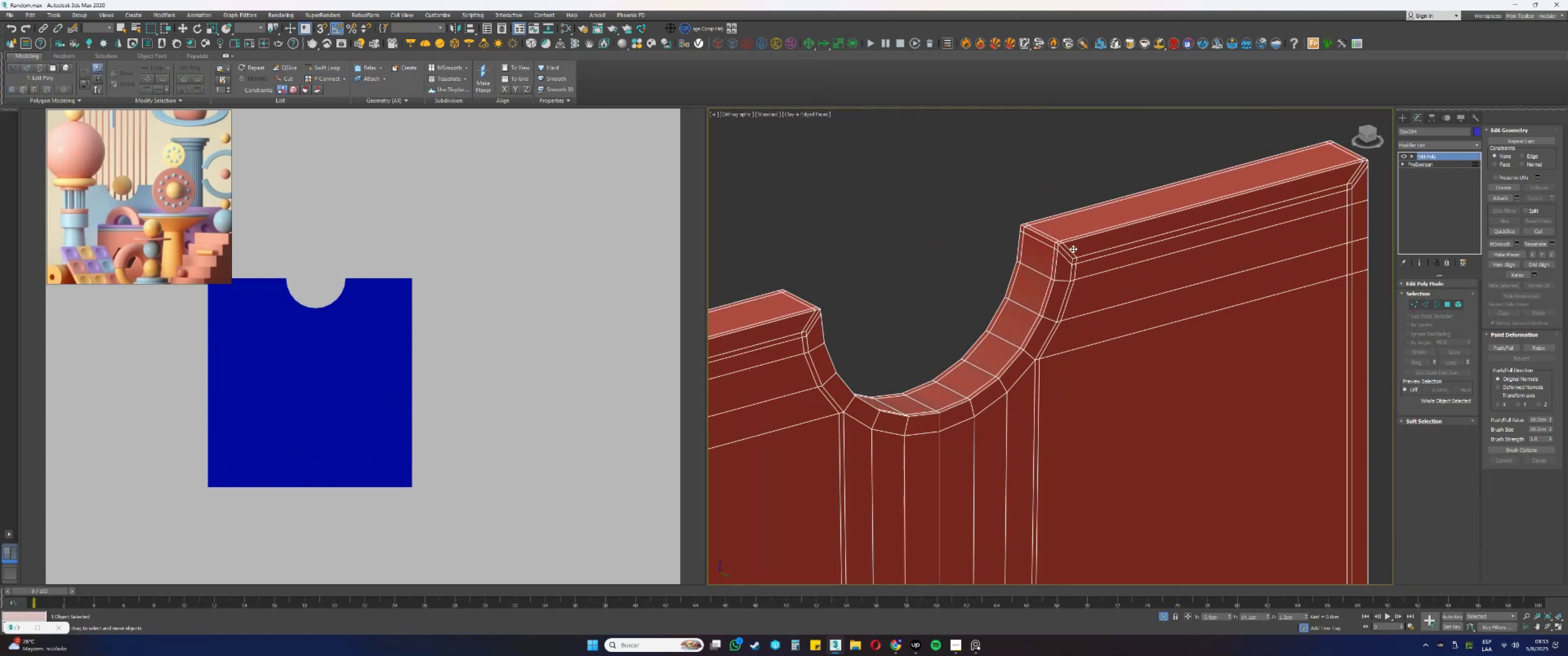 
key(F3)
 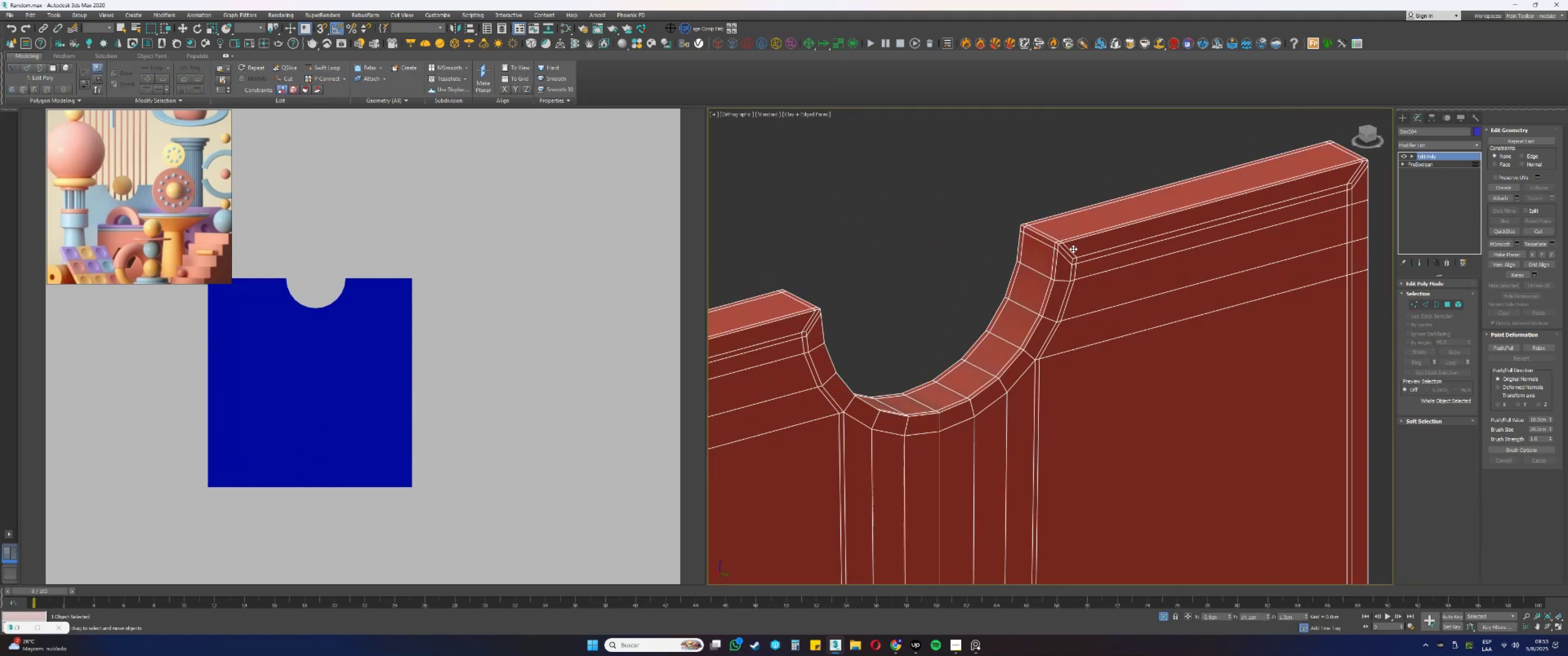 
key(F4)
 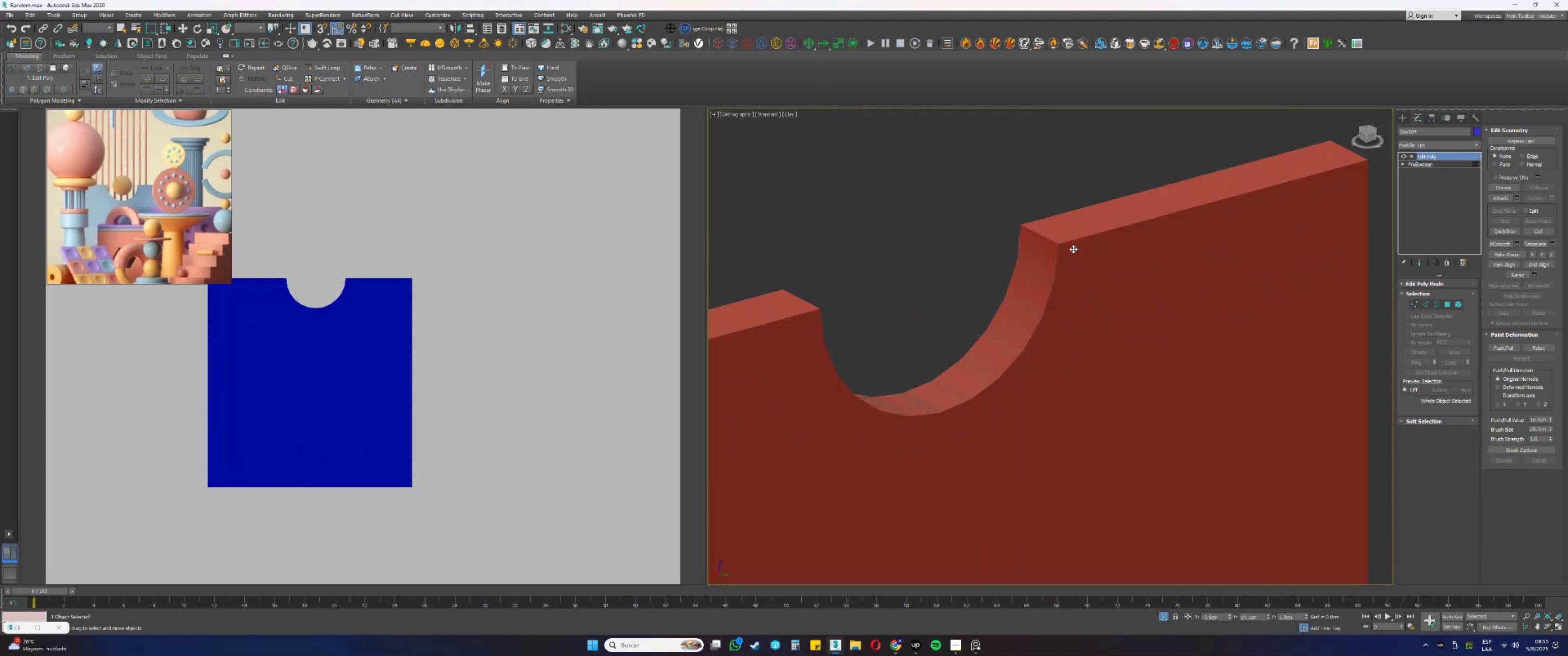 
key(F4)
 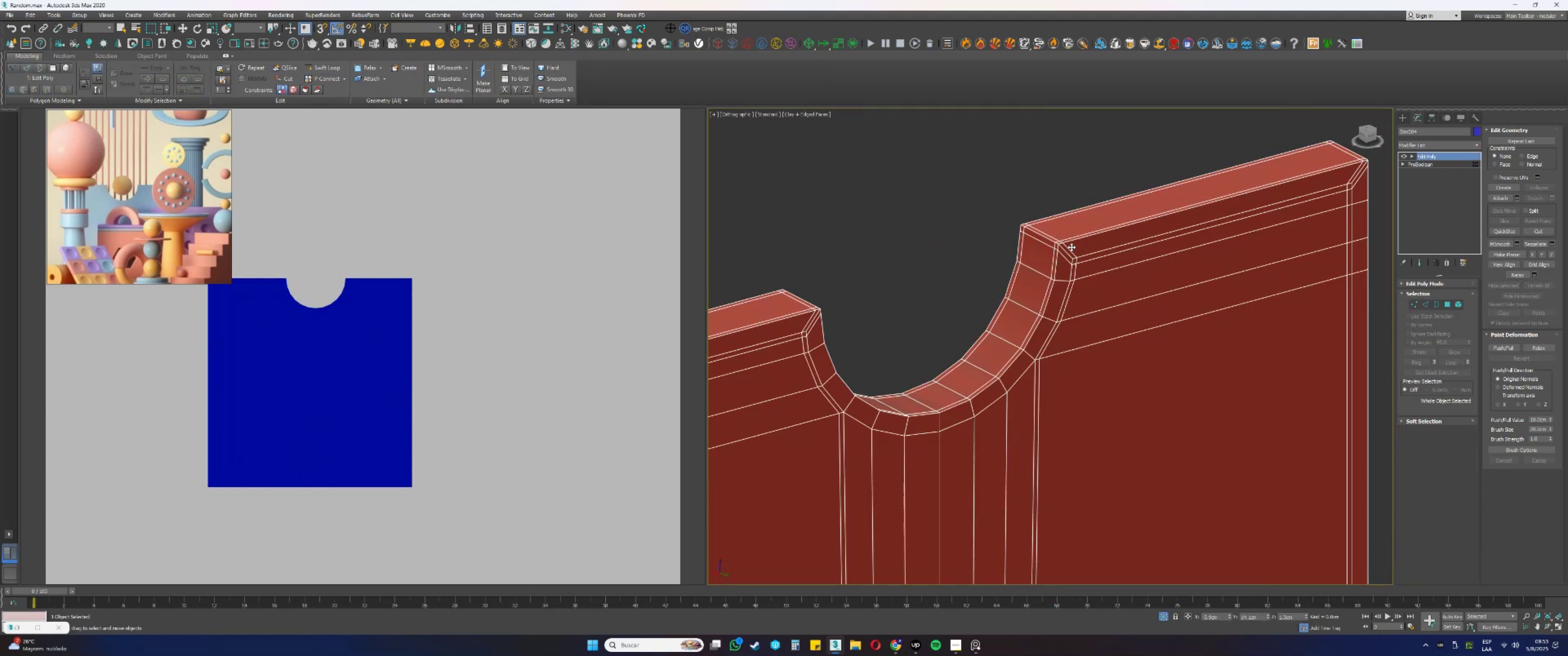 
scroll: coordinate [1075, 258], scroll_direction: down, amount: 4.0
 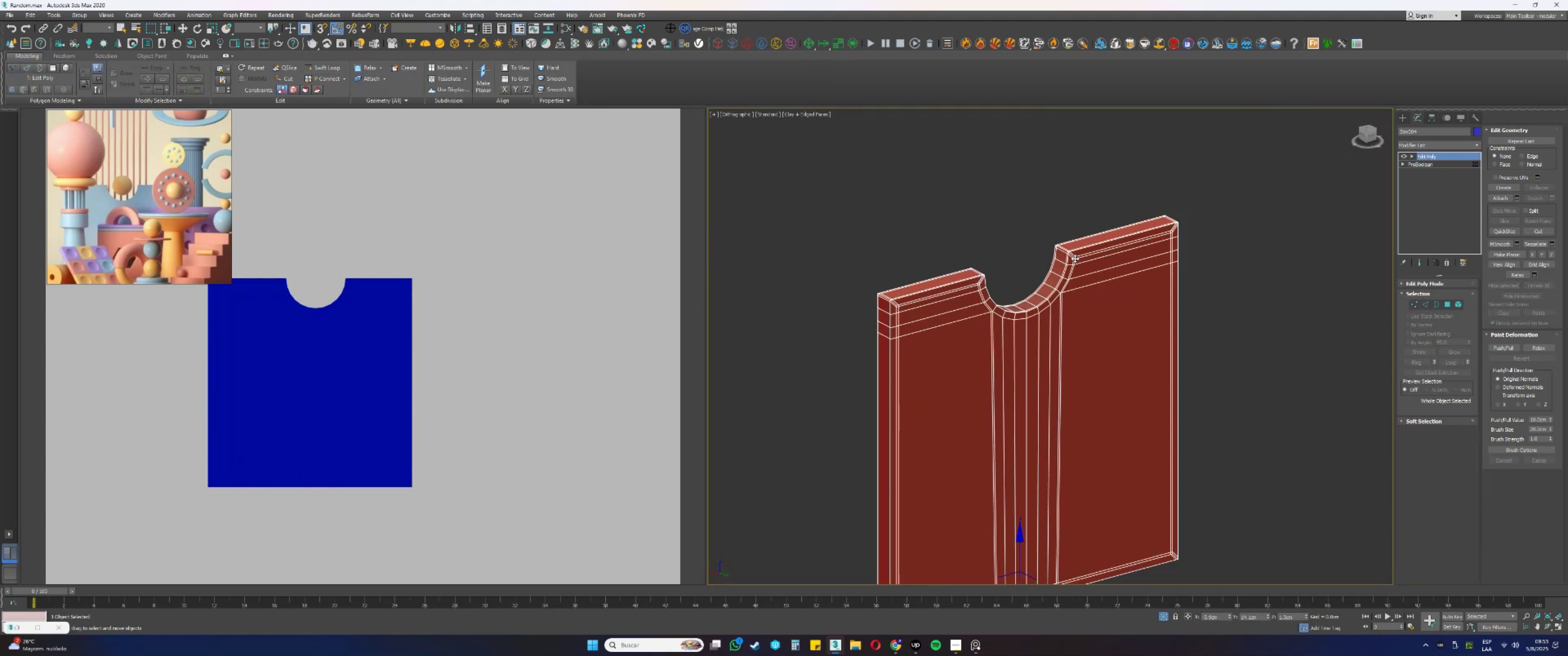 
key(F4)
 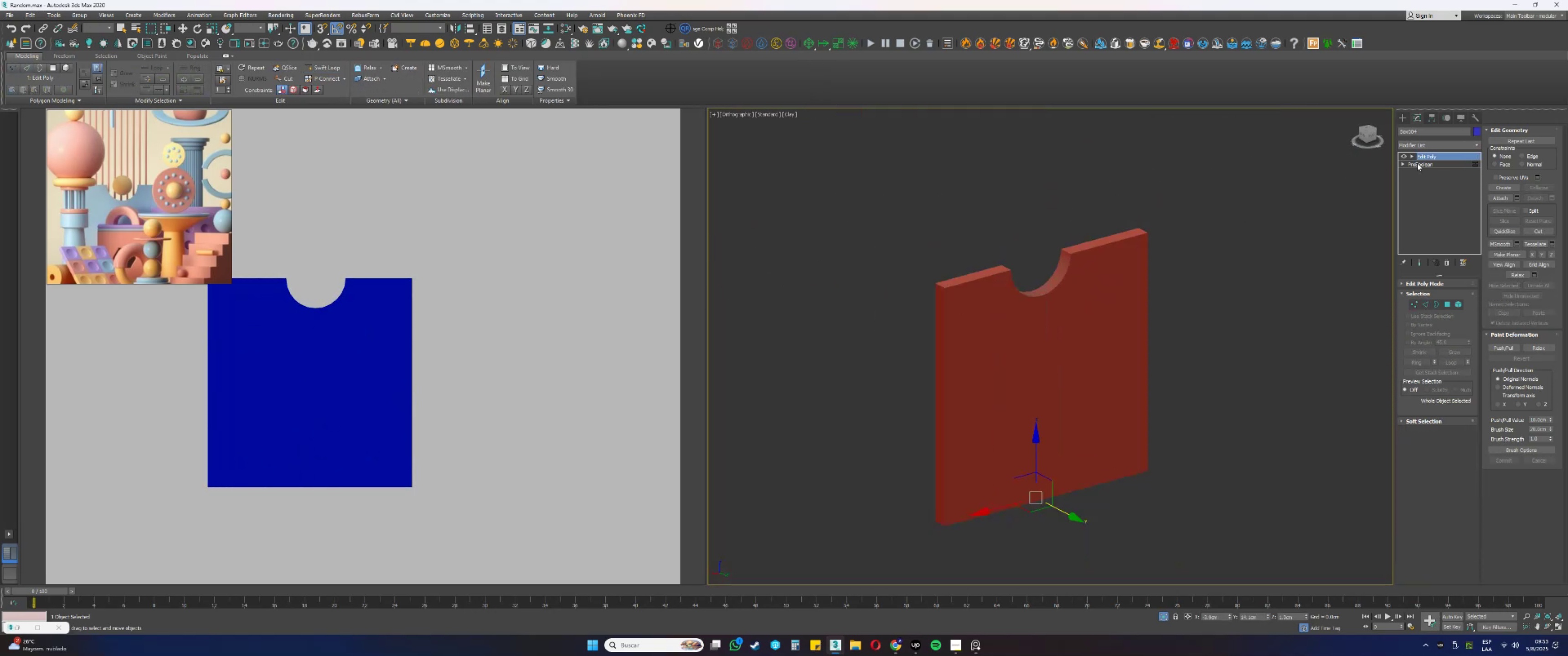 
right_click([1422, 156])
 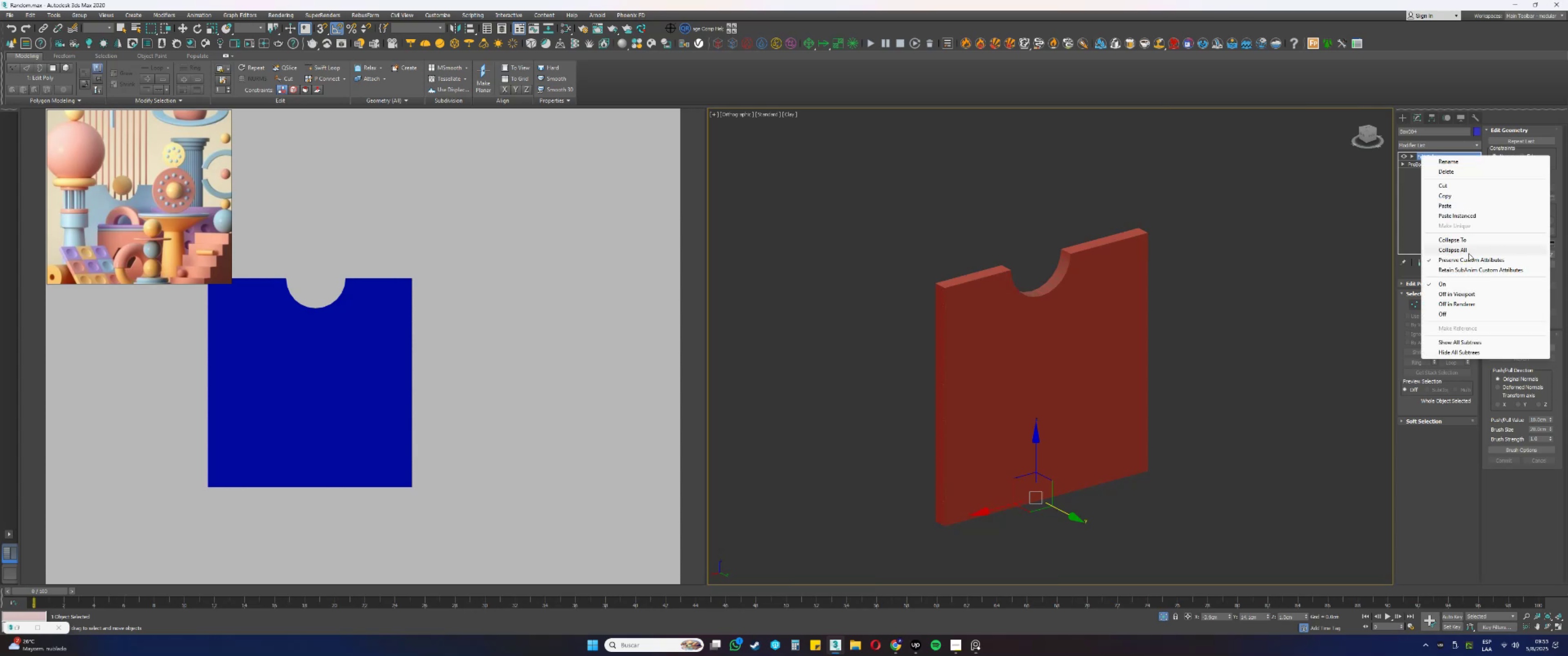 
left_click([1458, 251])
 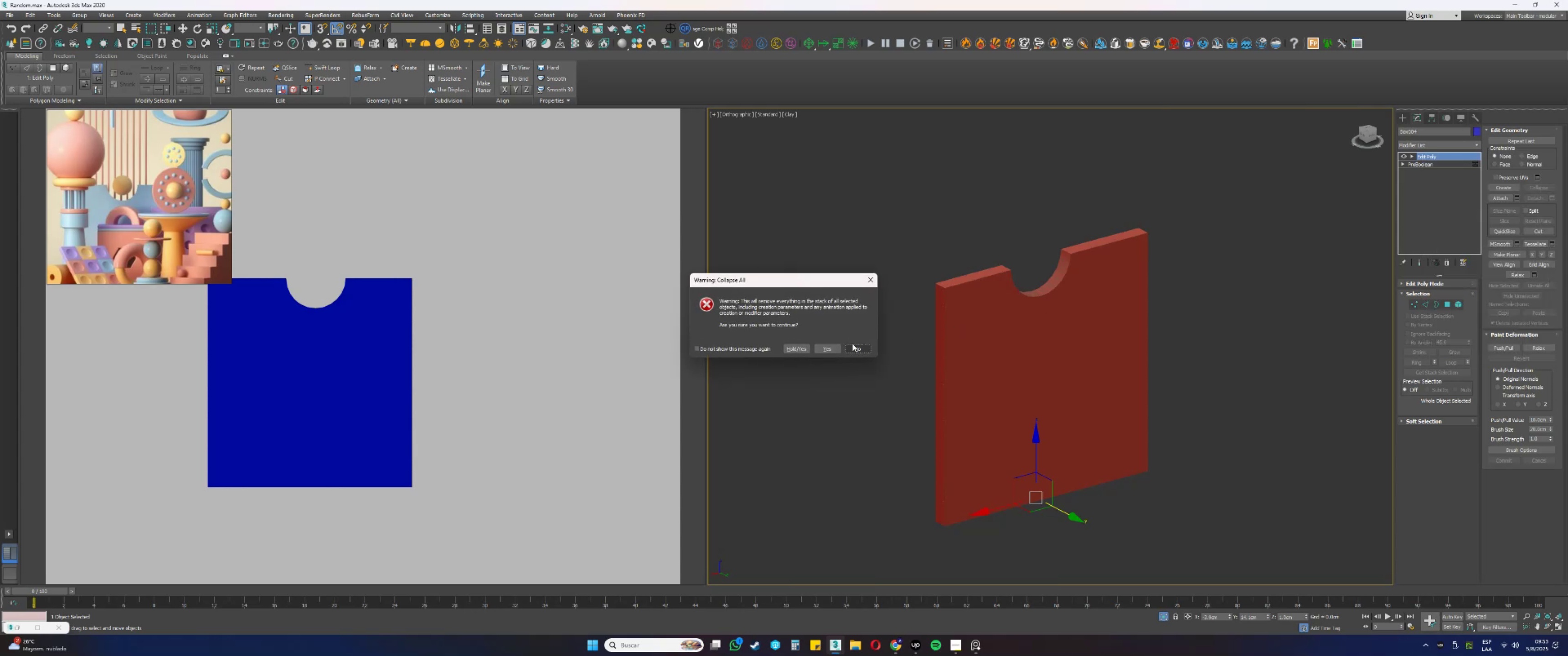 
left_click([828, 347])
 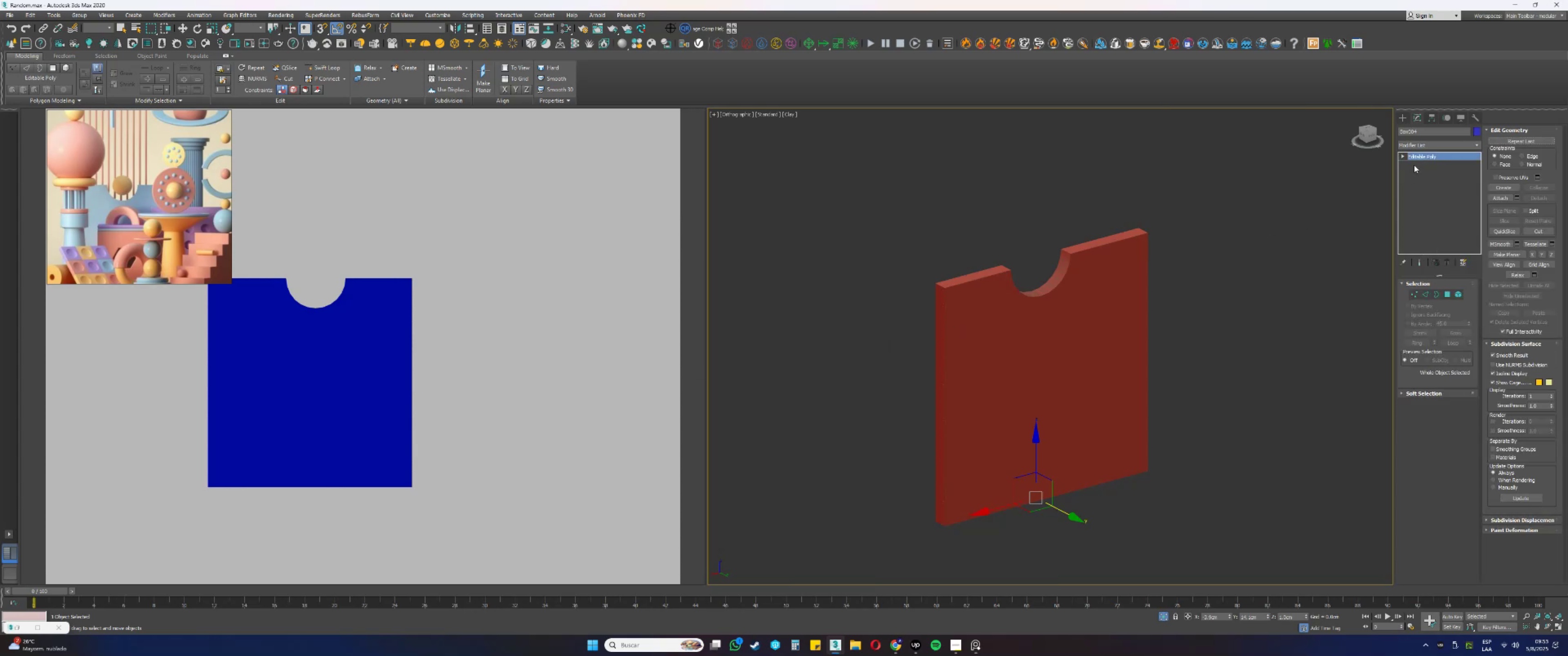 
right_click([1413, 155])
 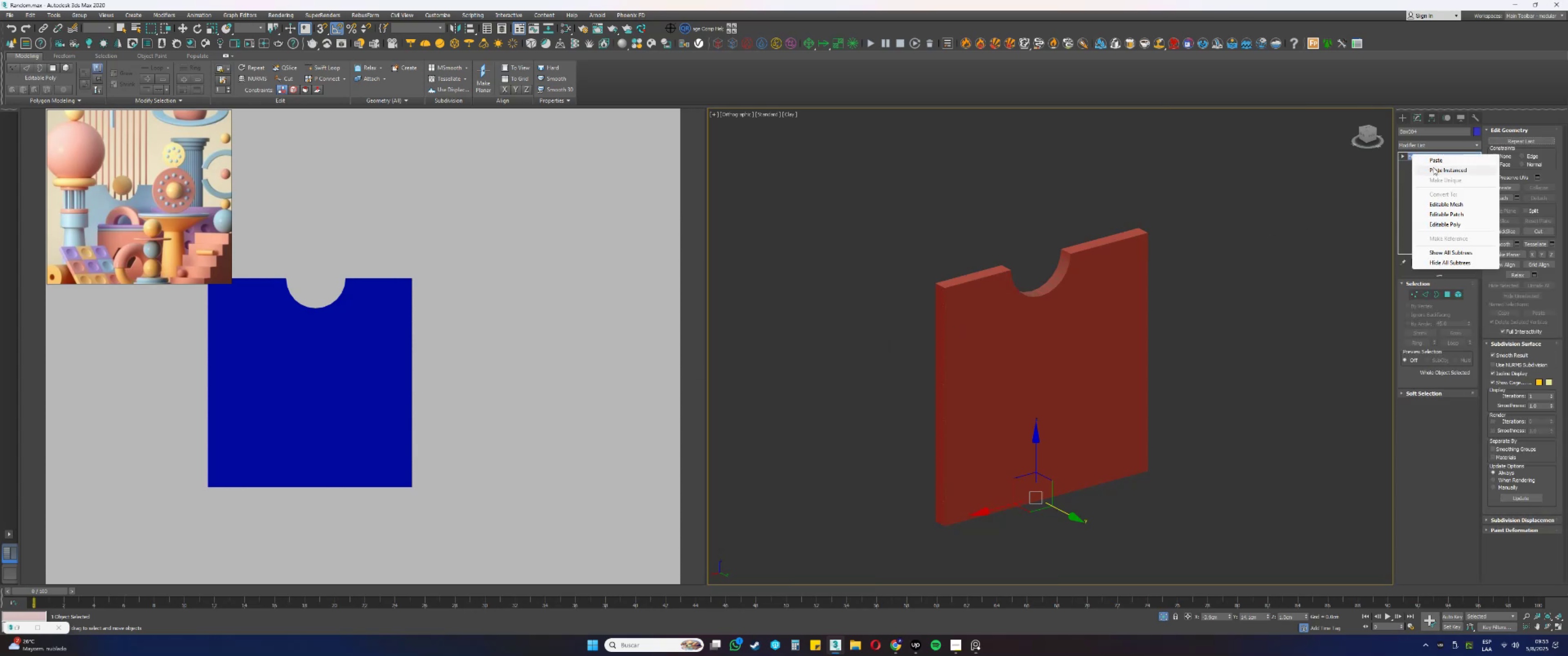 
left_click([1433, 168])
 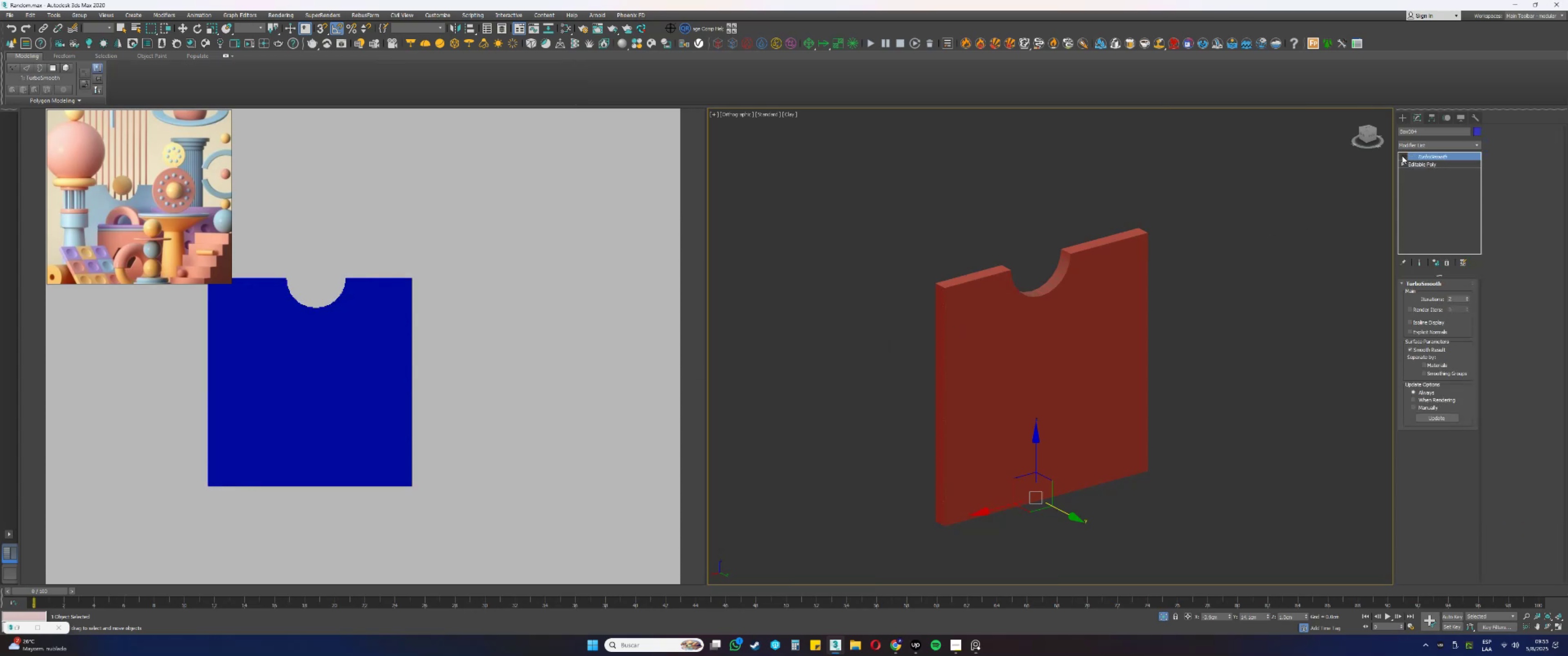 
left_click([1402, 155])
 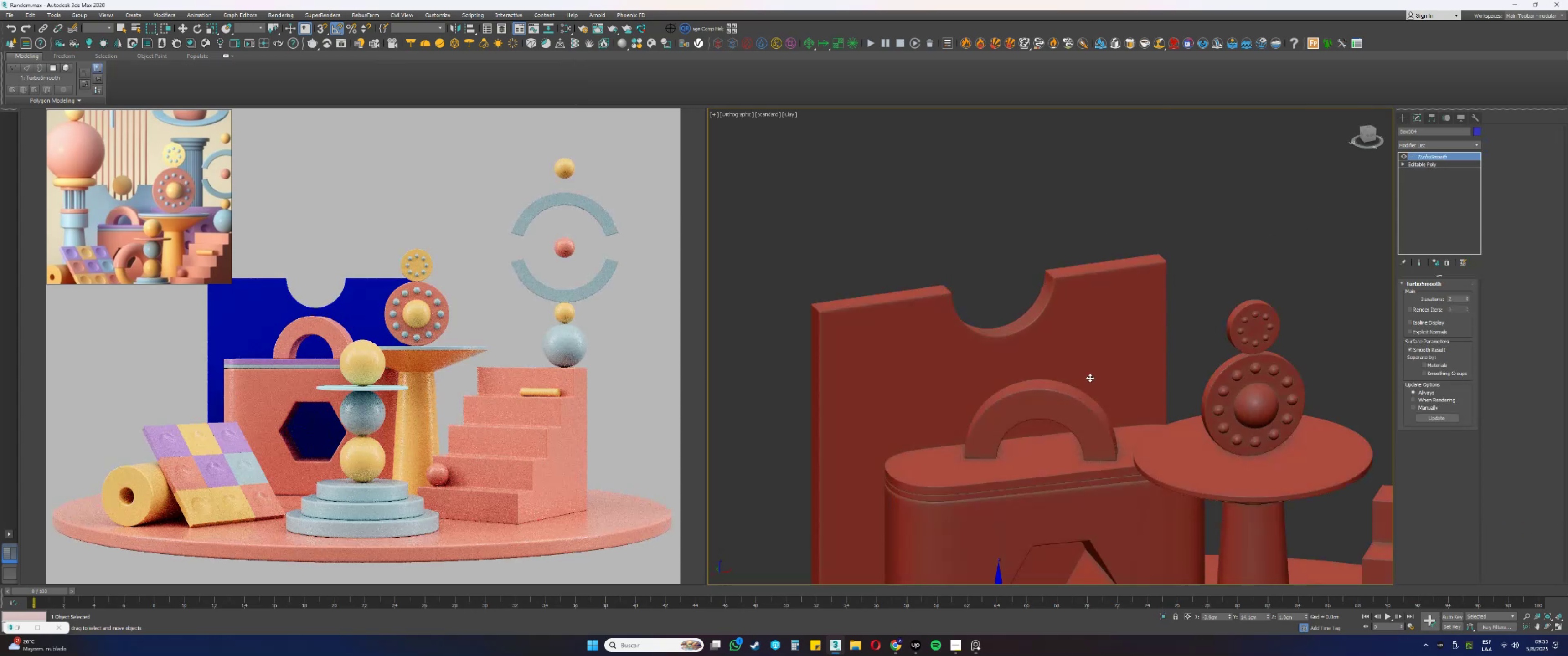 
key(M)
 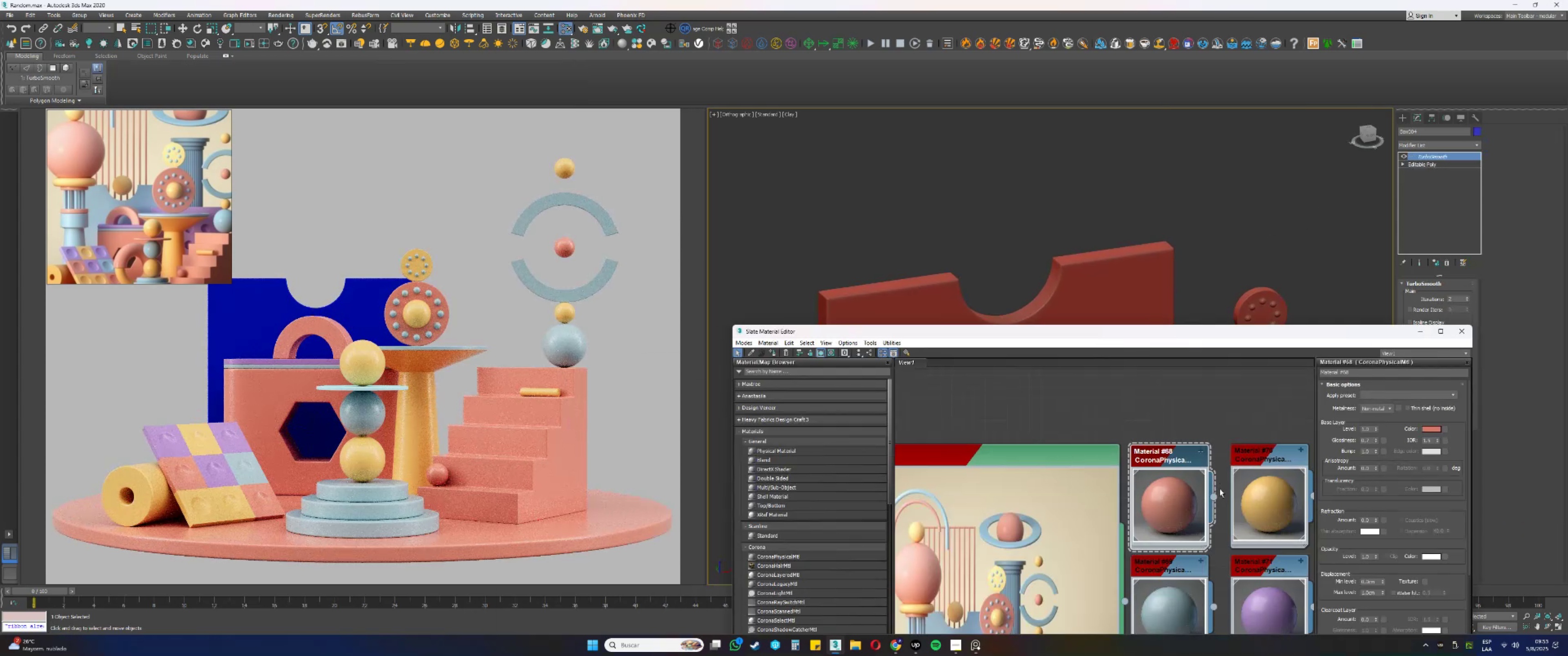 
left_click([1177, 591])
 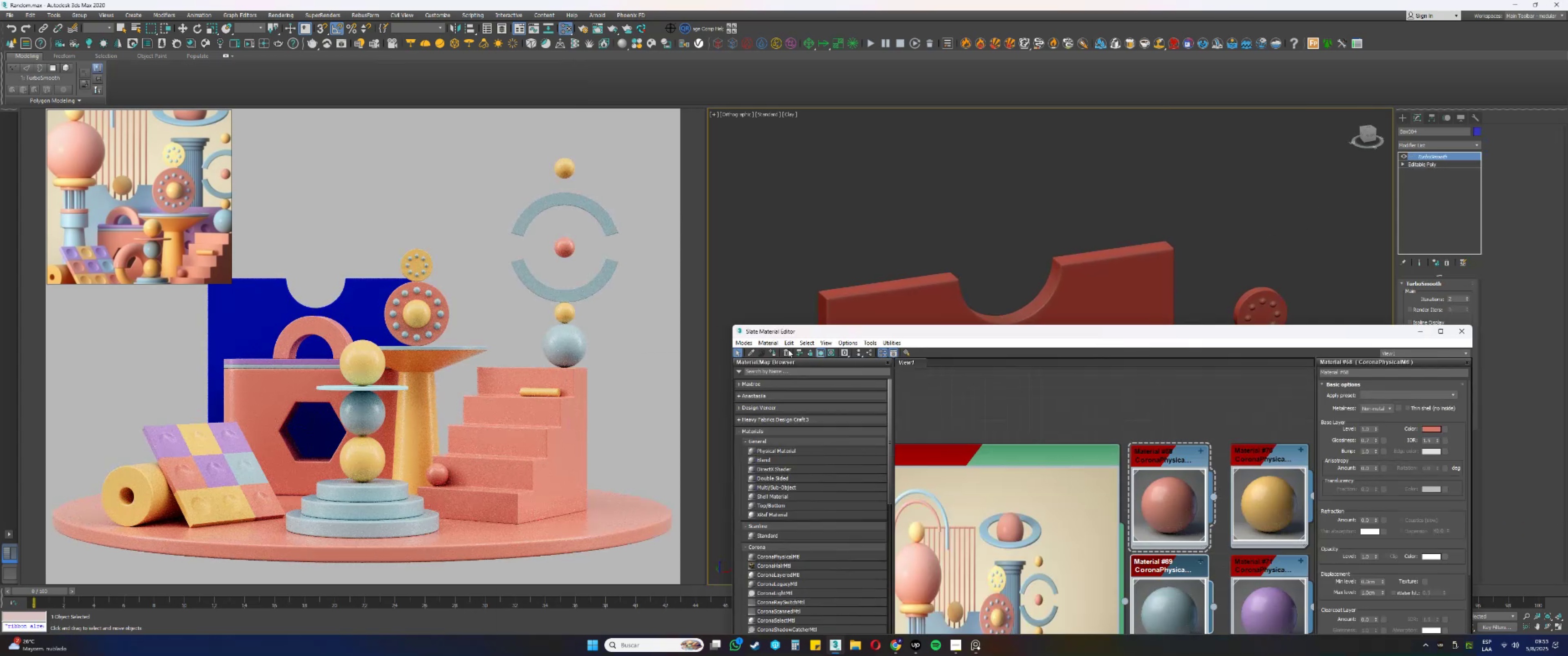 
left_click([773, 352])
 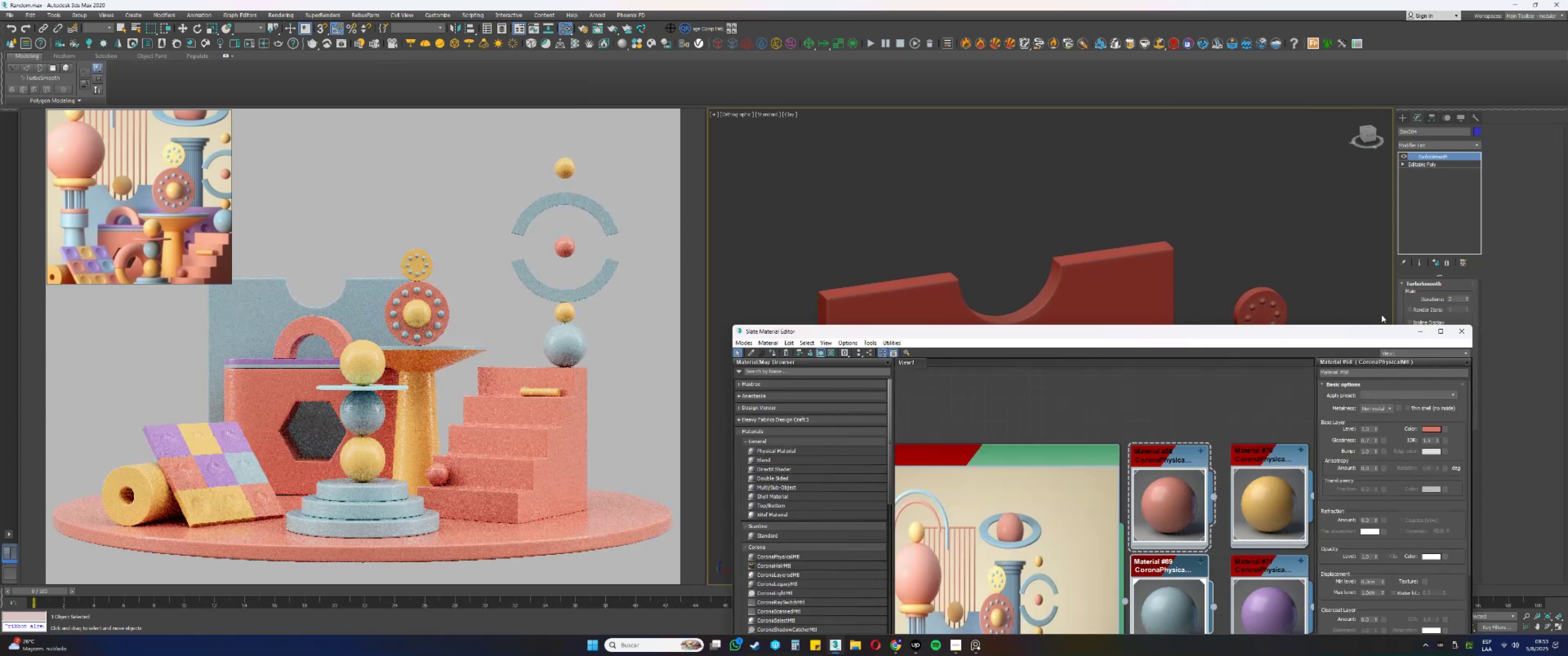 
left_click([1420, 333])
 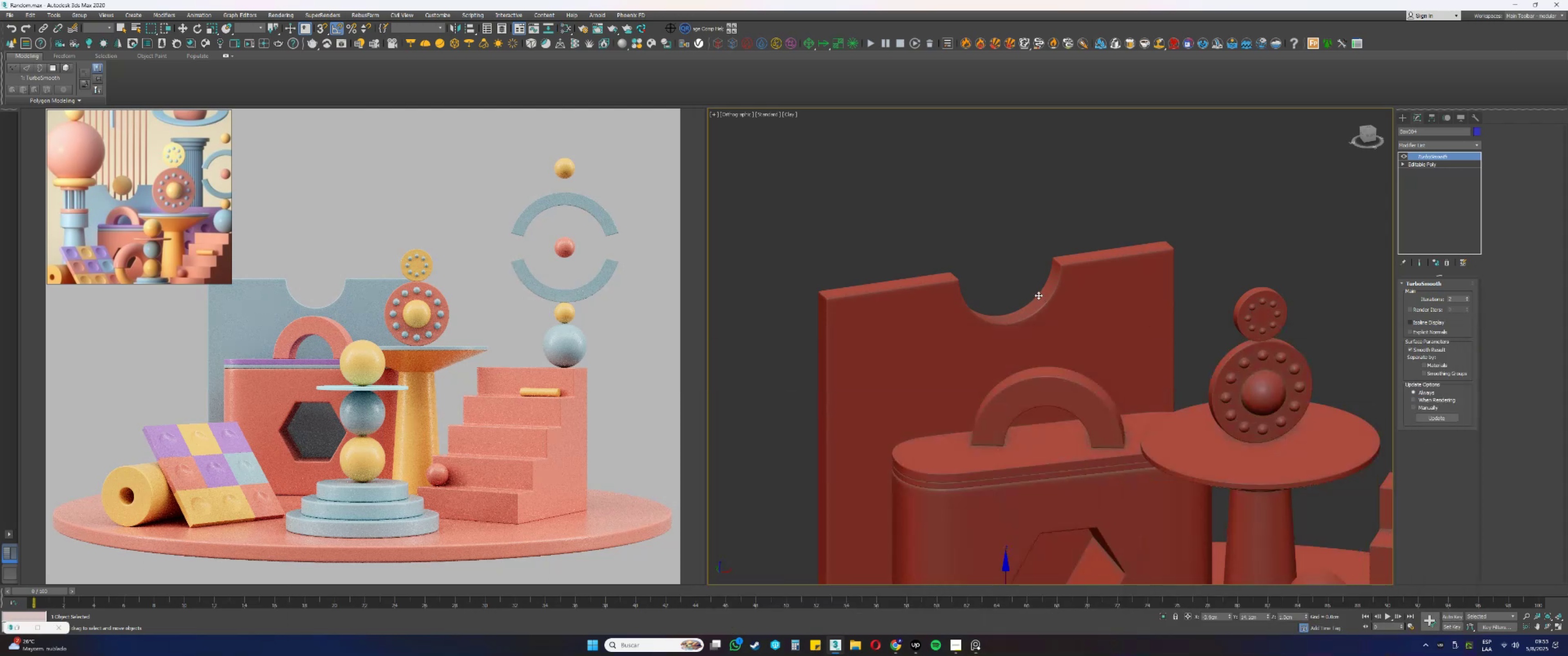 
type(fz)
 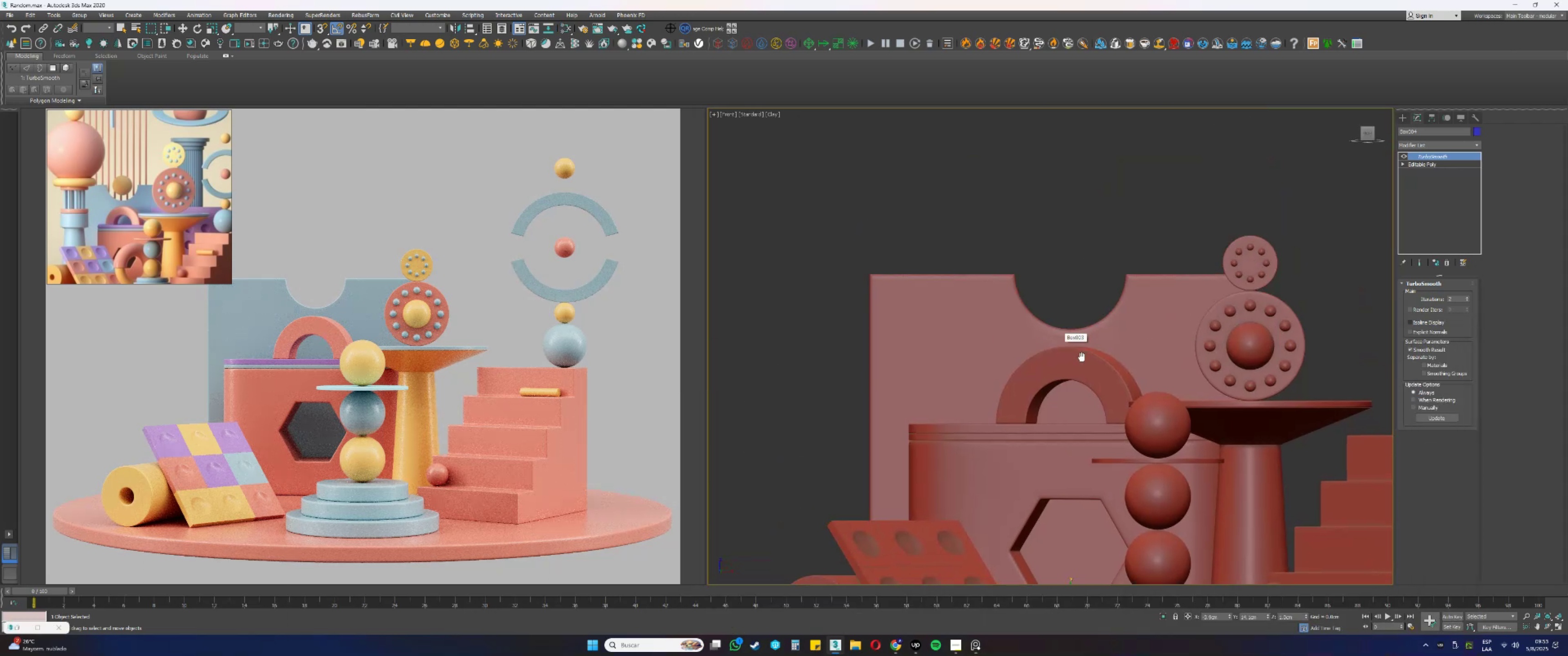 
scroll: coordinate [1074, 370], scroll_direction: up, amount: 2.0
 